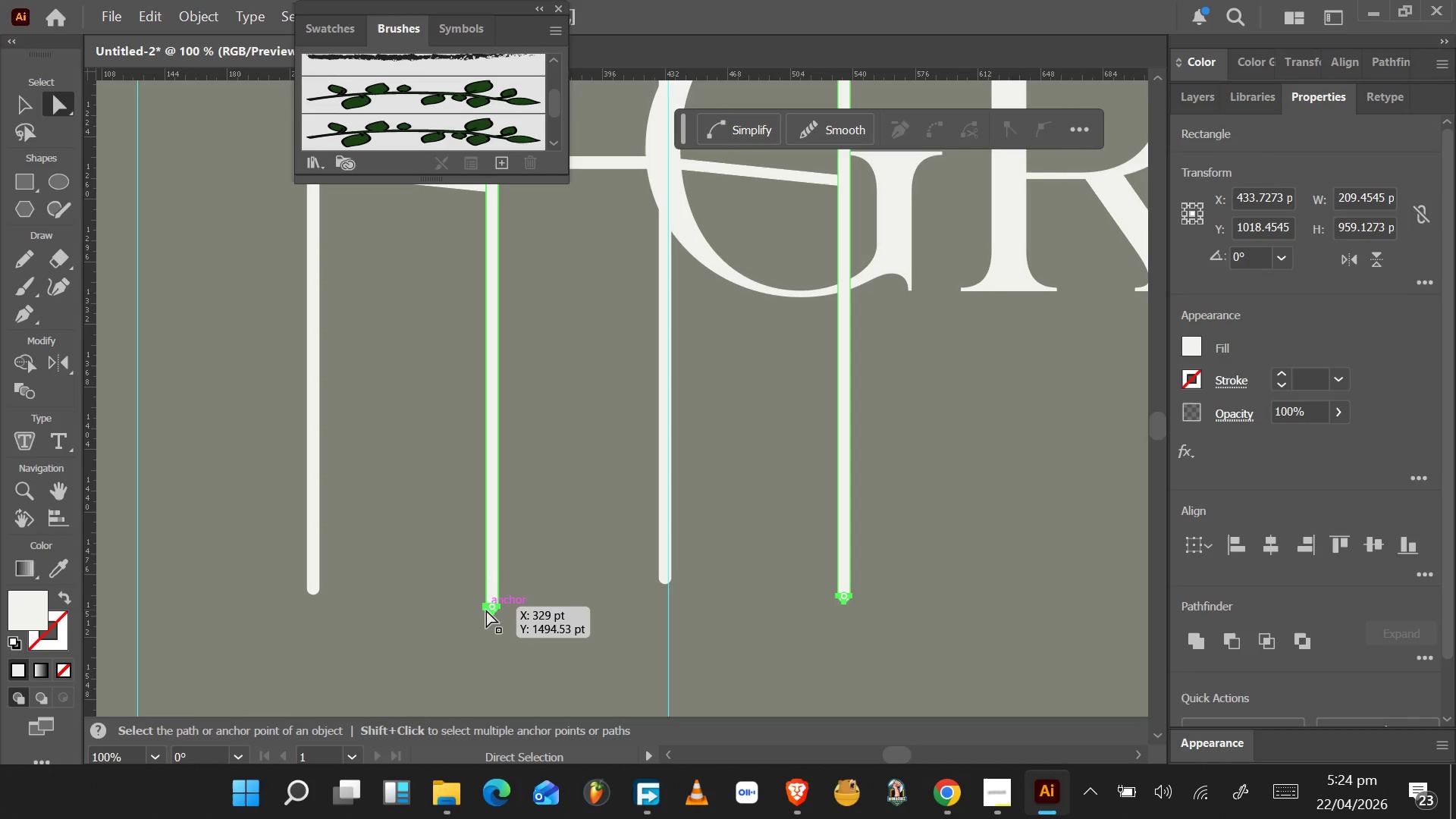 
left_click([486, 610])
 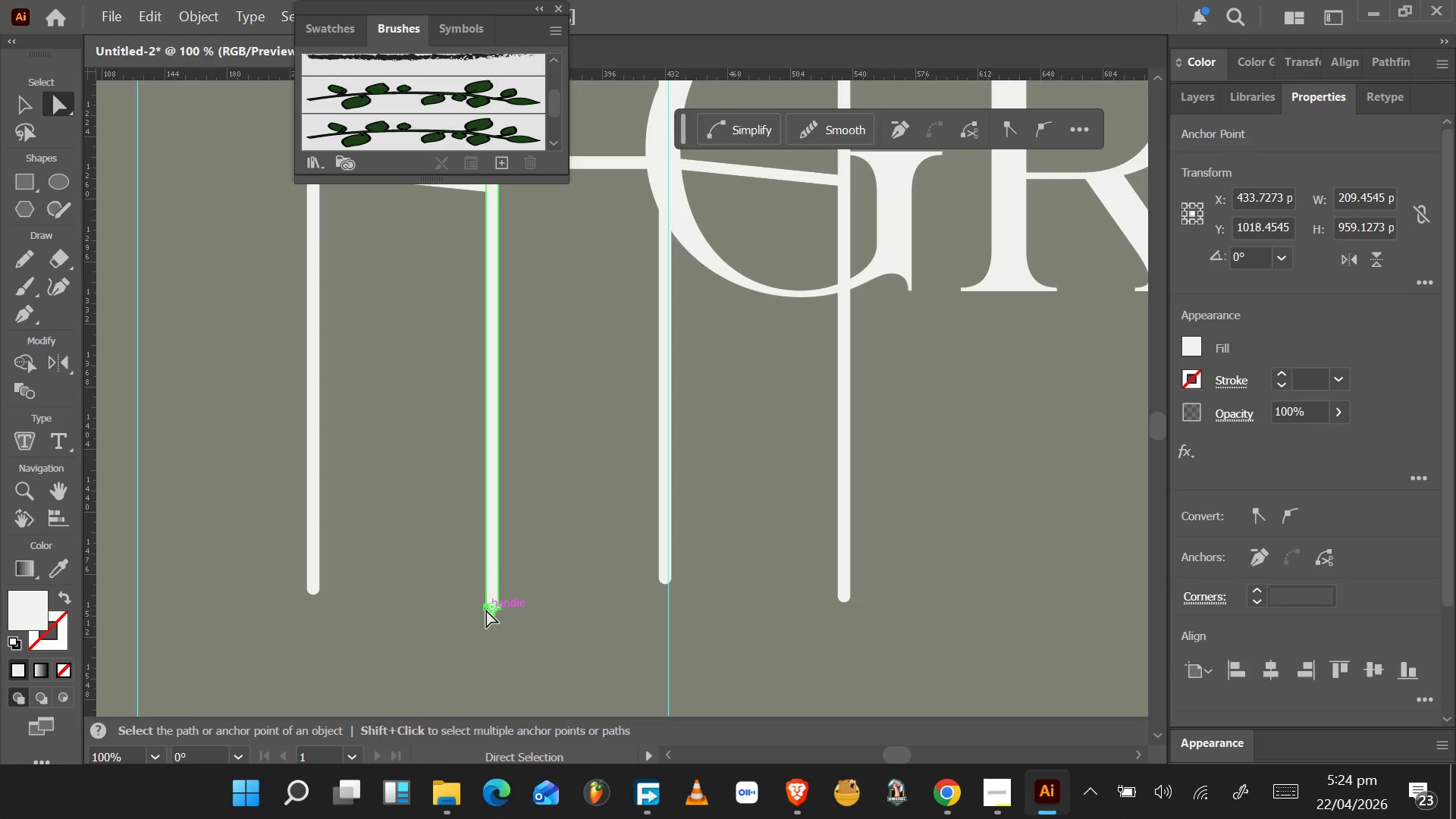 
hold_key(key=ShiftLeft, duration=1.5)
left_click([493, 613])
 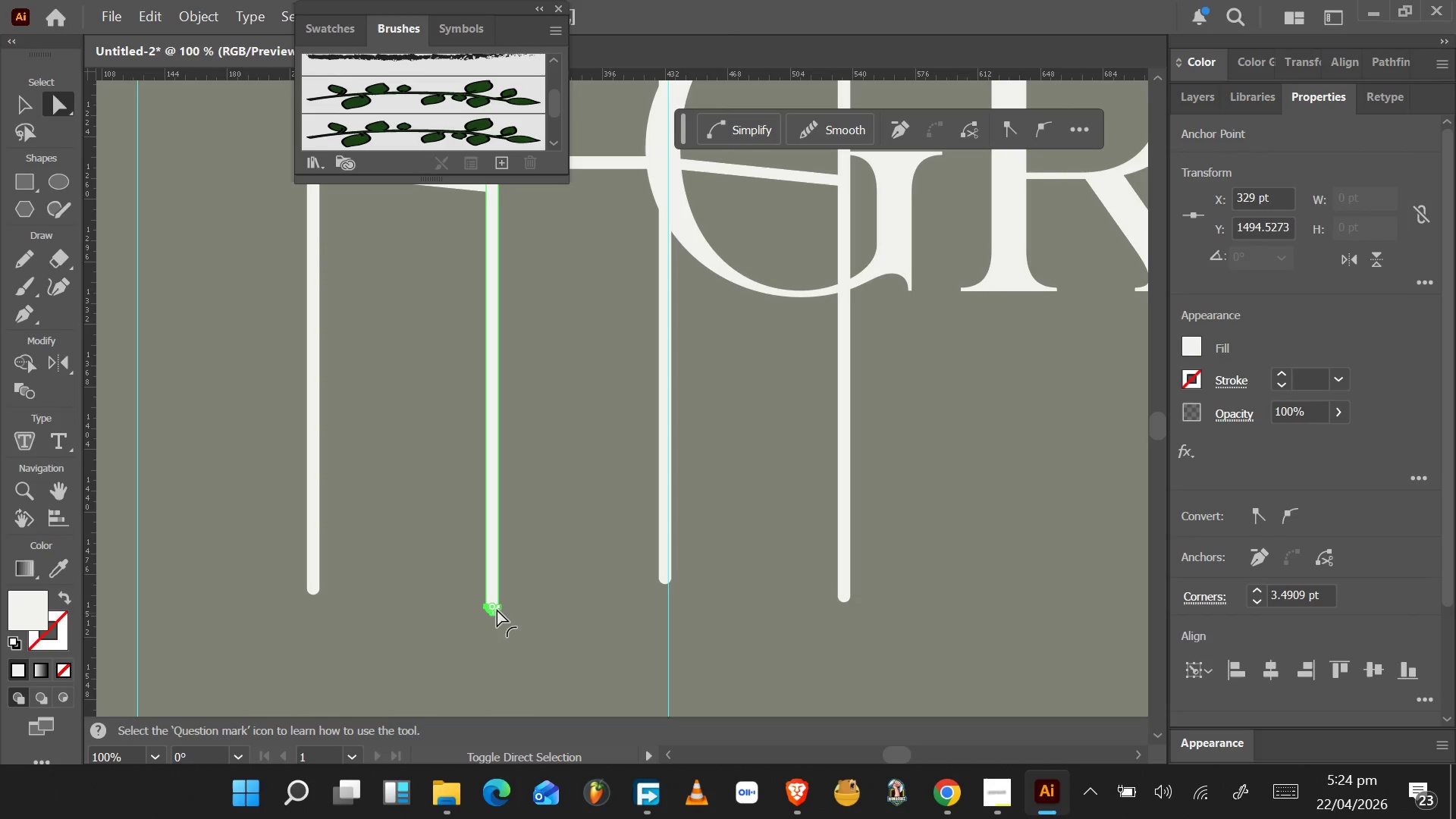 
hold_key(key=ShiftLeft, duration=1.53)
left_click([497, 607])
 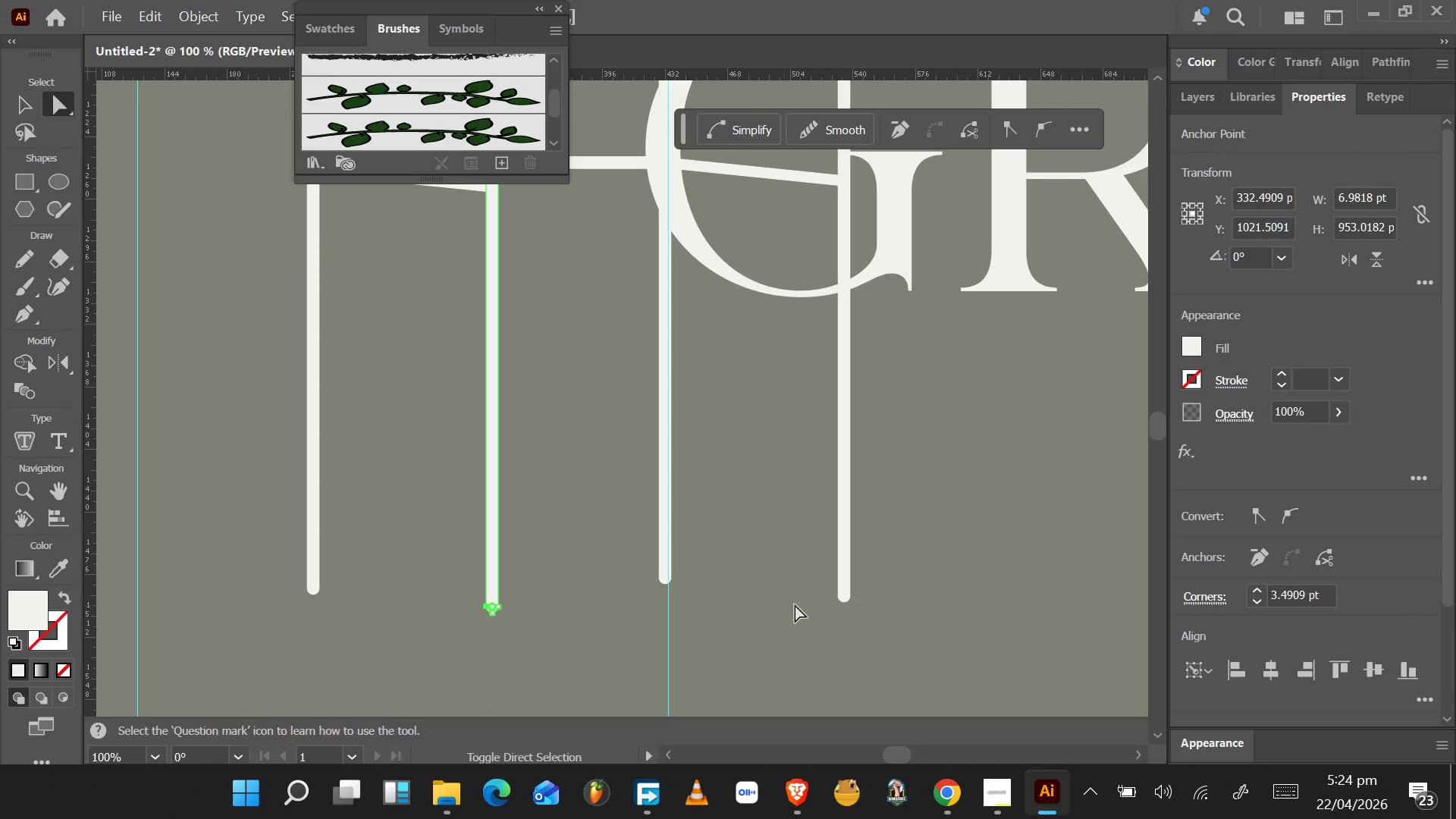 
hold_key(key=ShiftLeft, duration=1.53)
left_click([843, 602])
 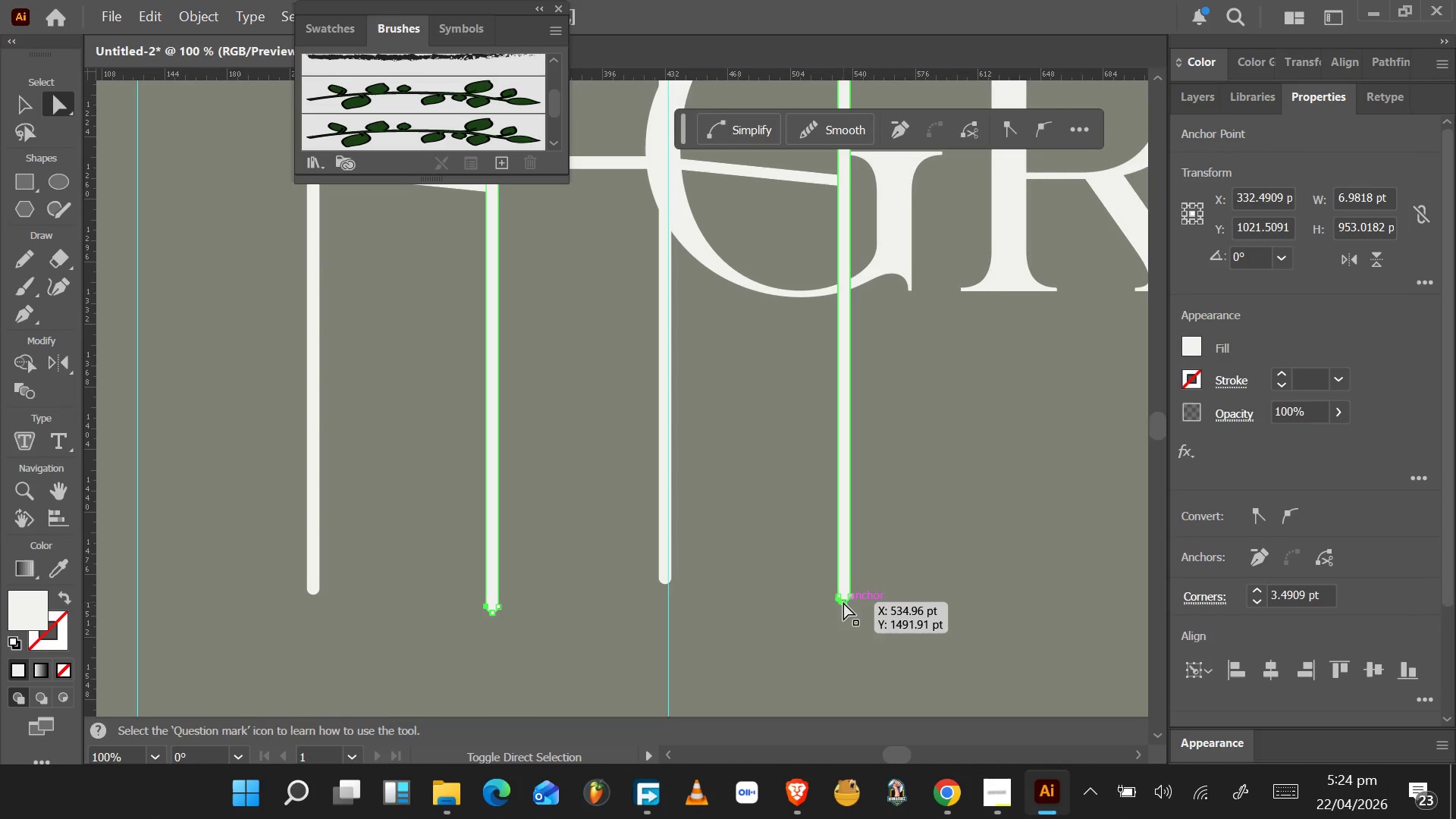 
hold_key(key=ShiftLeft, duration=1.53)
left_click([838, 598])
 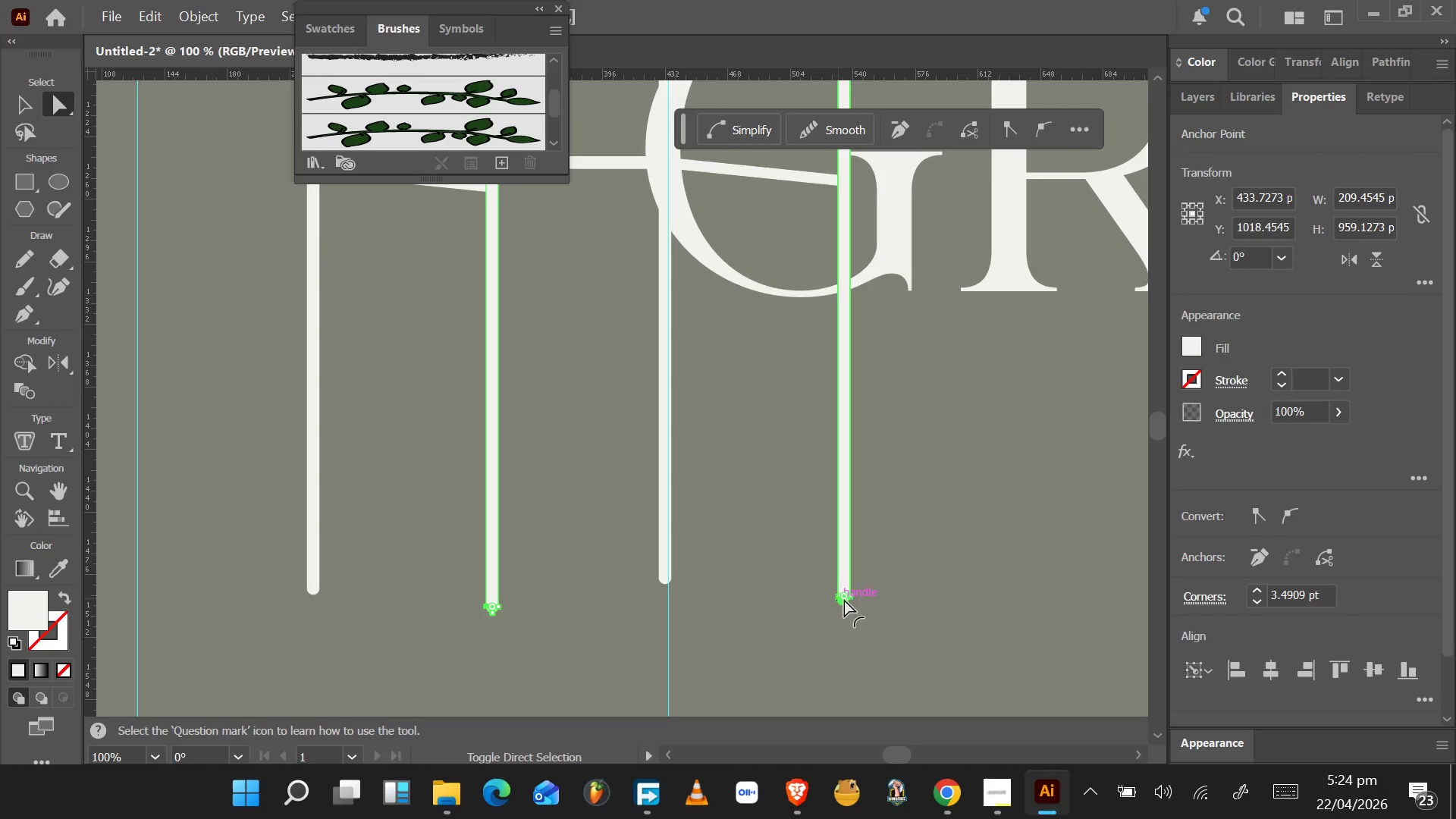 
hold_key(key=ShiftLeft, duration=1.08)
left_click([852, 599])
 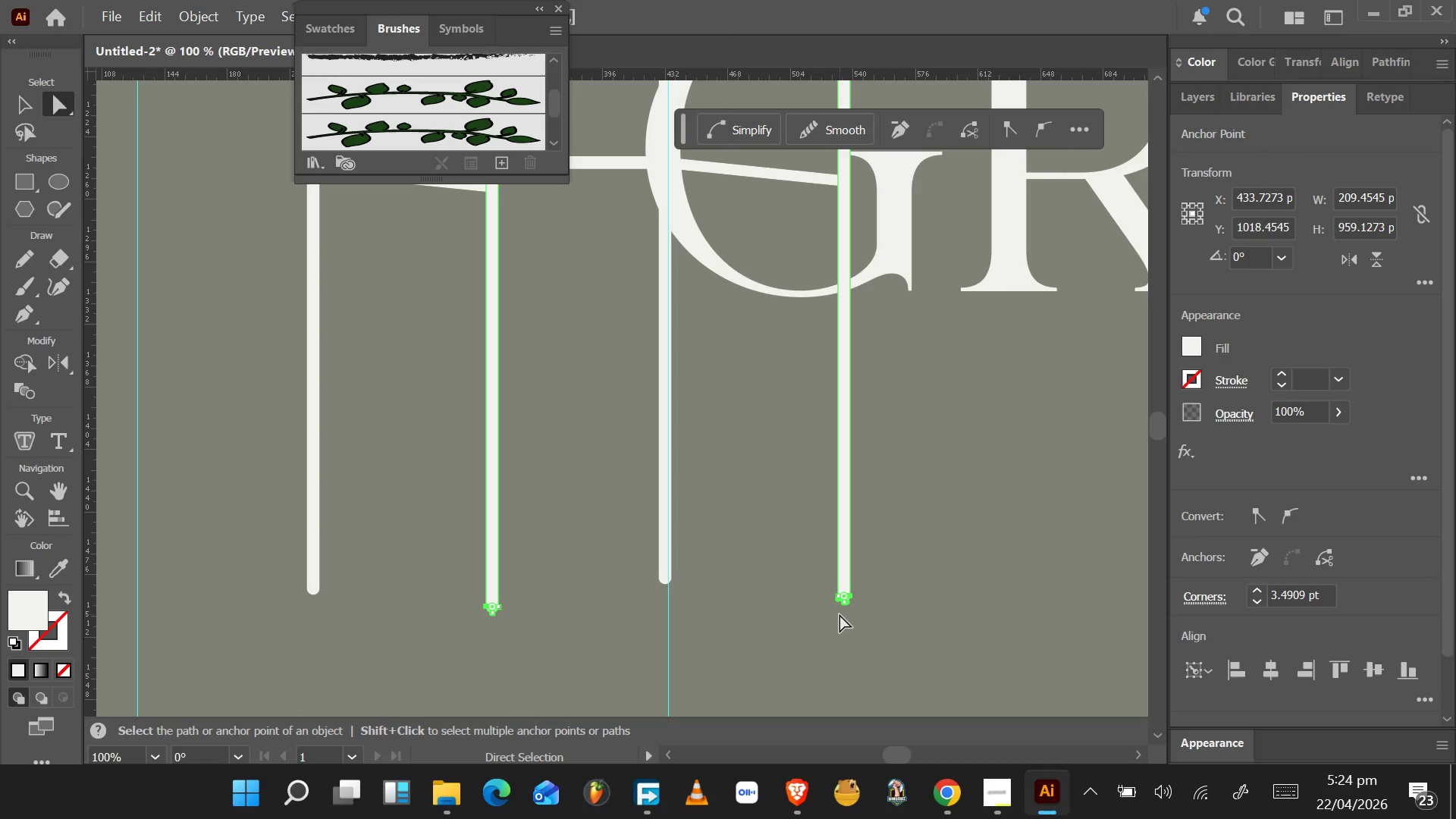 
hold_key(key=ArrowUp, duration=1.36)
 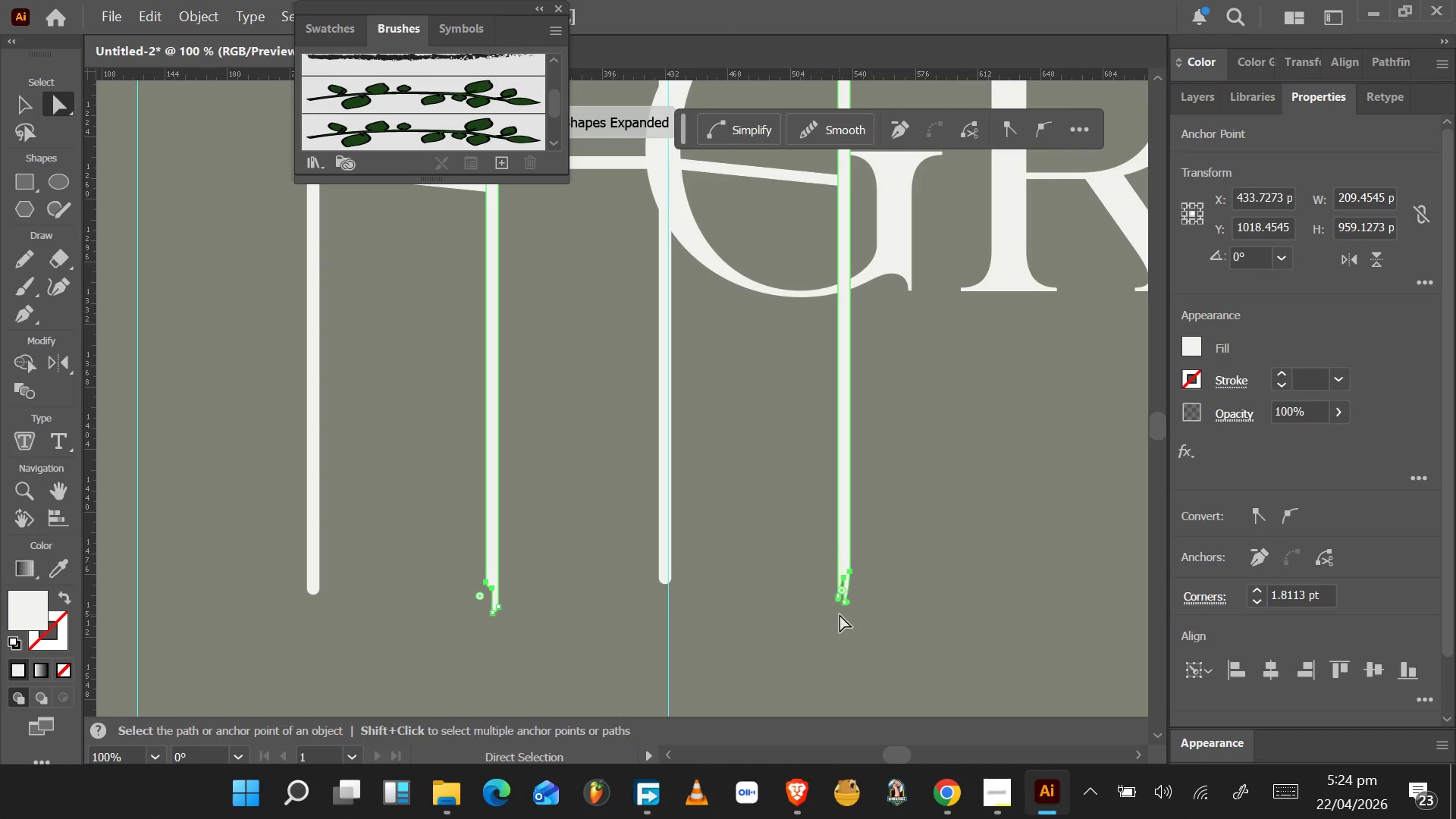 
key(Control+Z)
 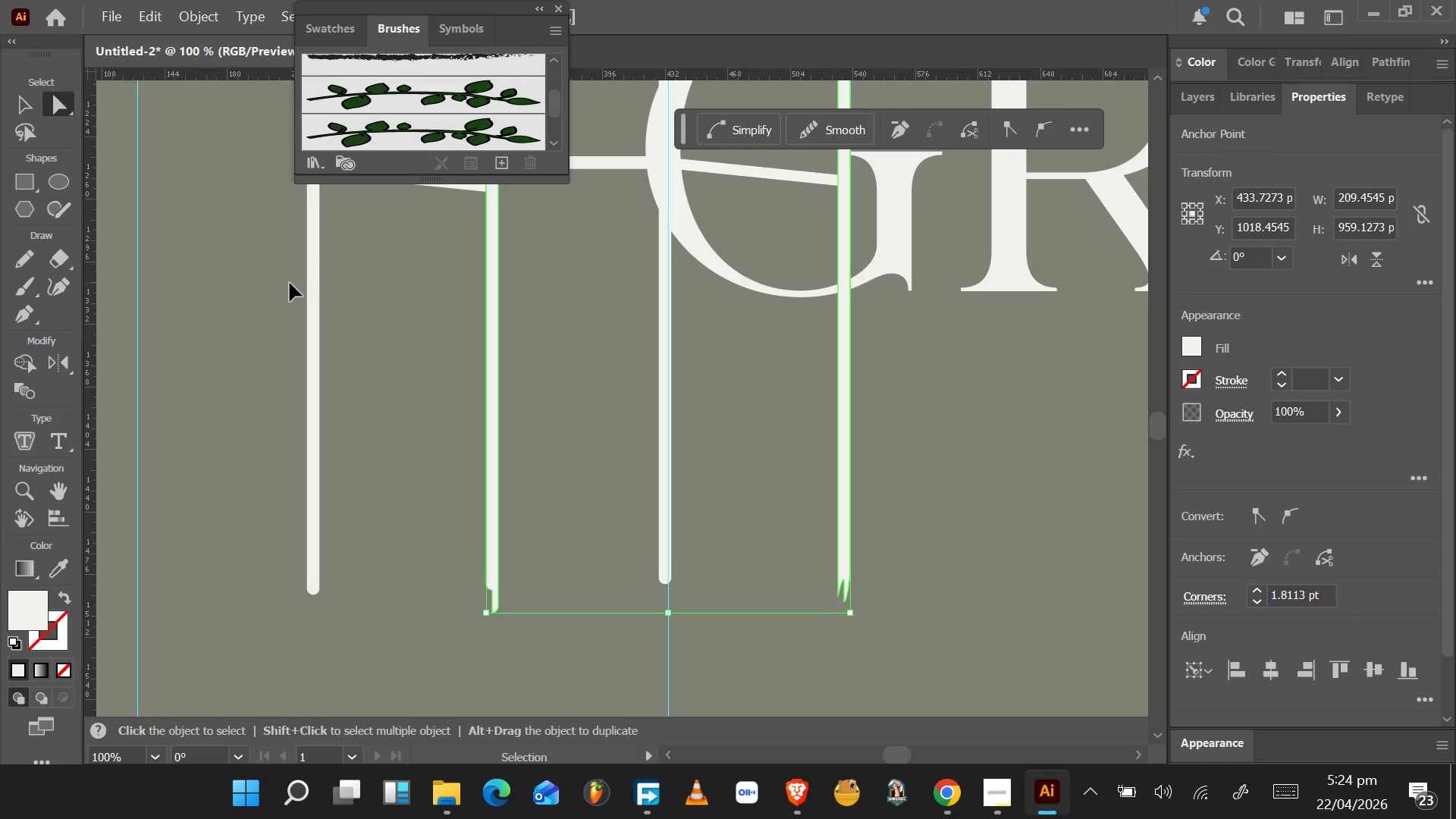 
key(Control+Z)
 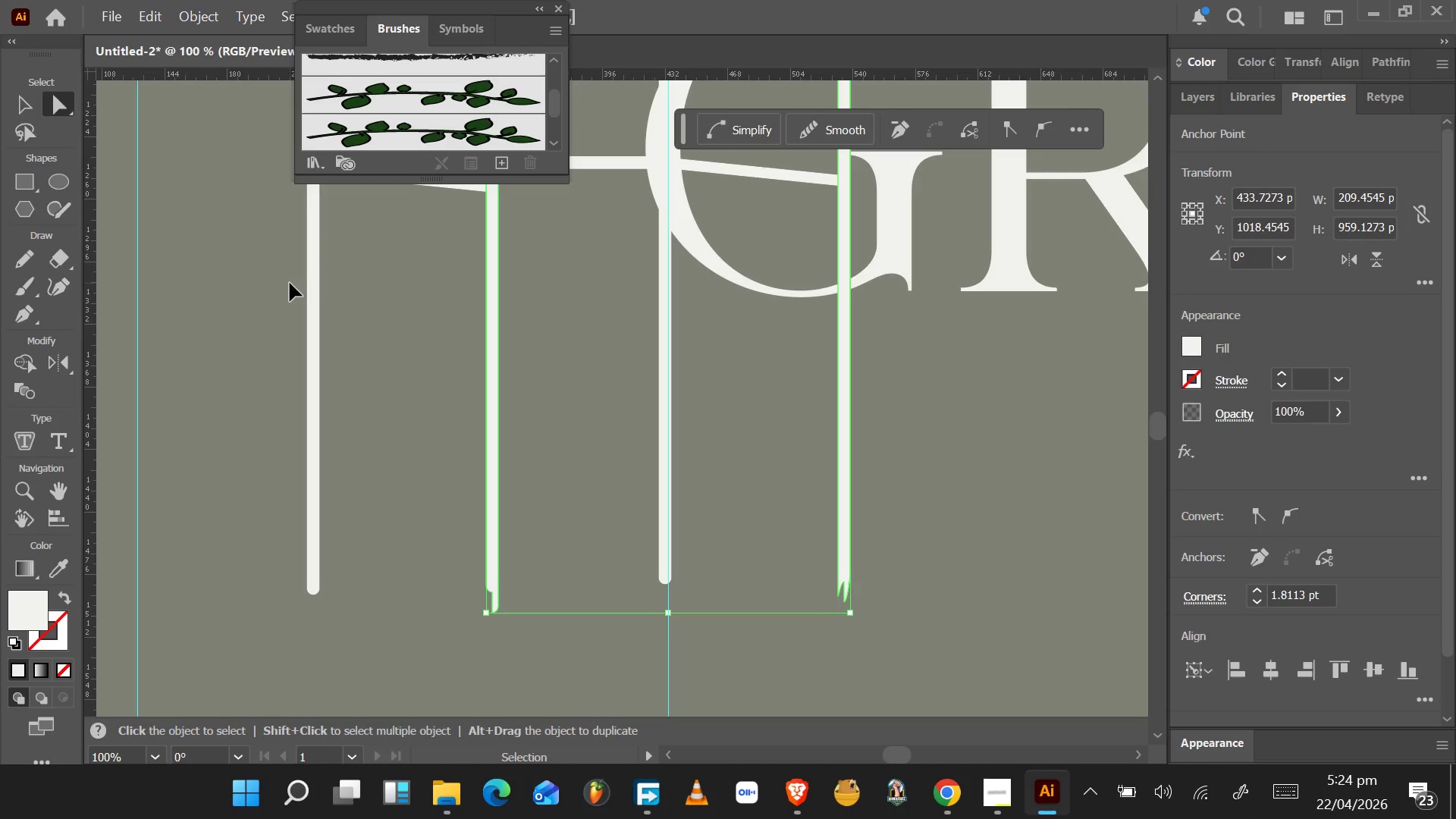 
key(Control+Z)
 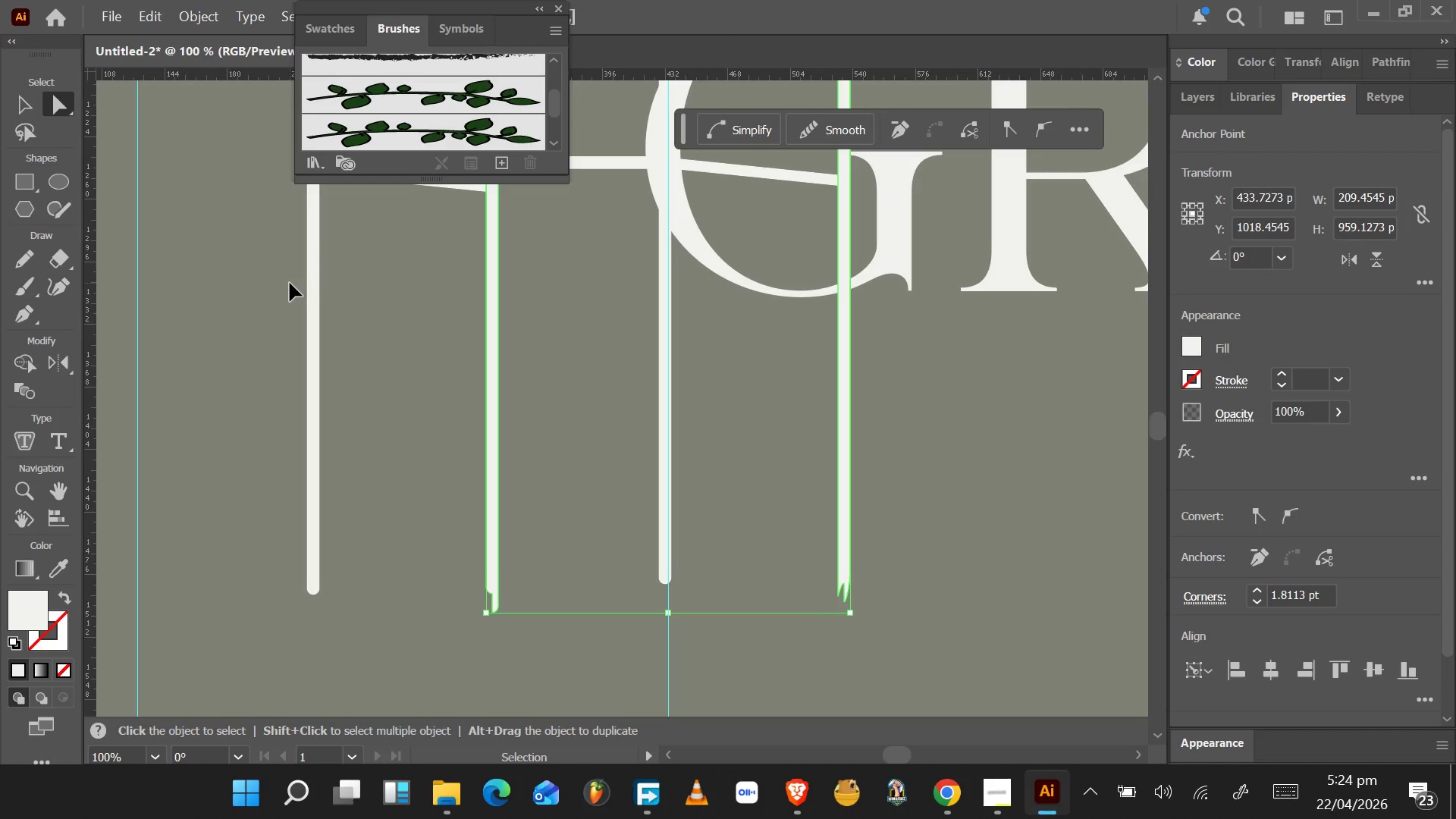 
key(Control+Z)
 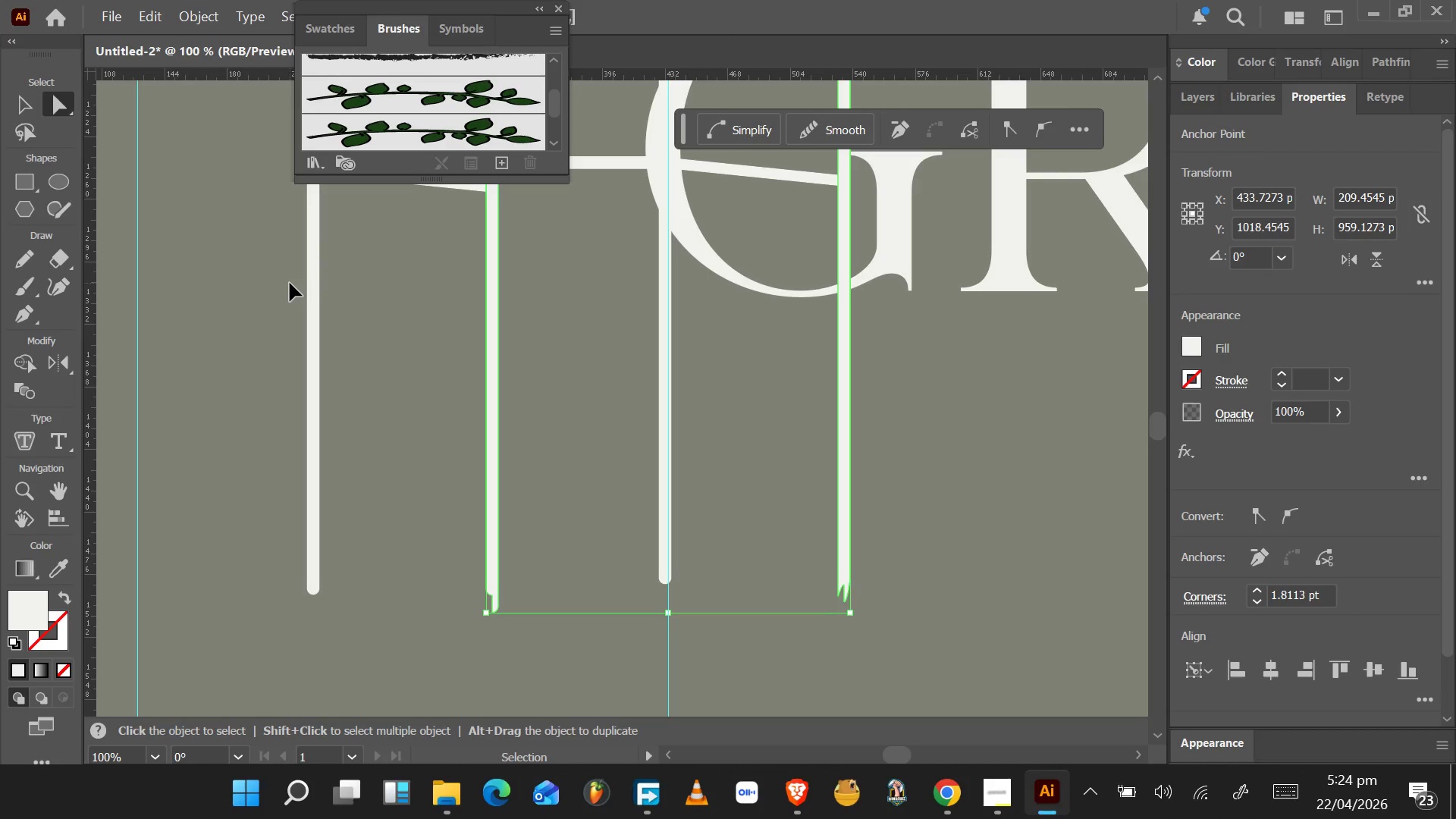 
key(Control+Z)
 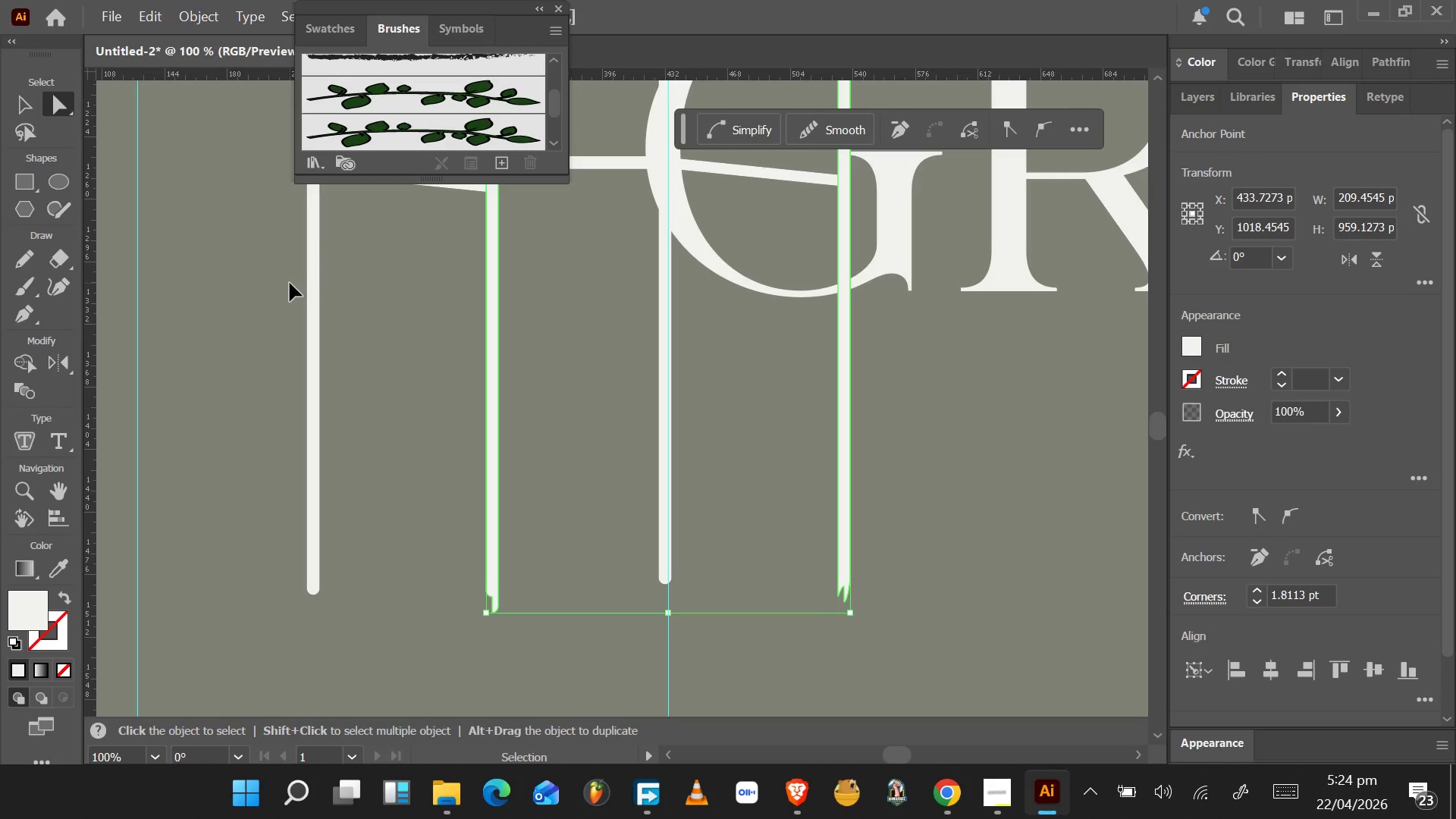 
key(Control+Z)
 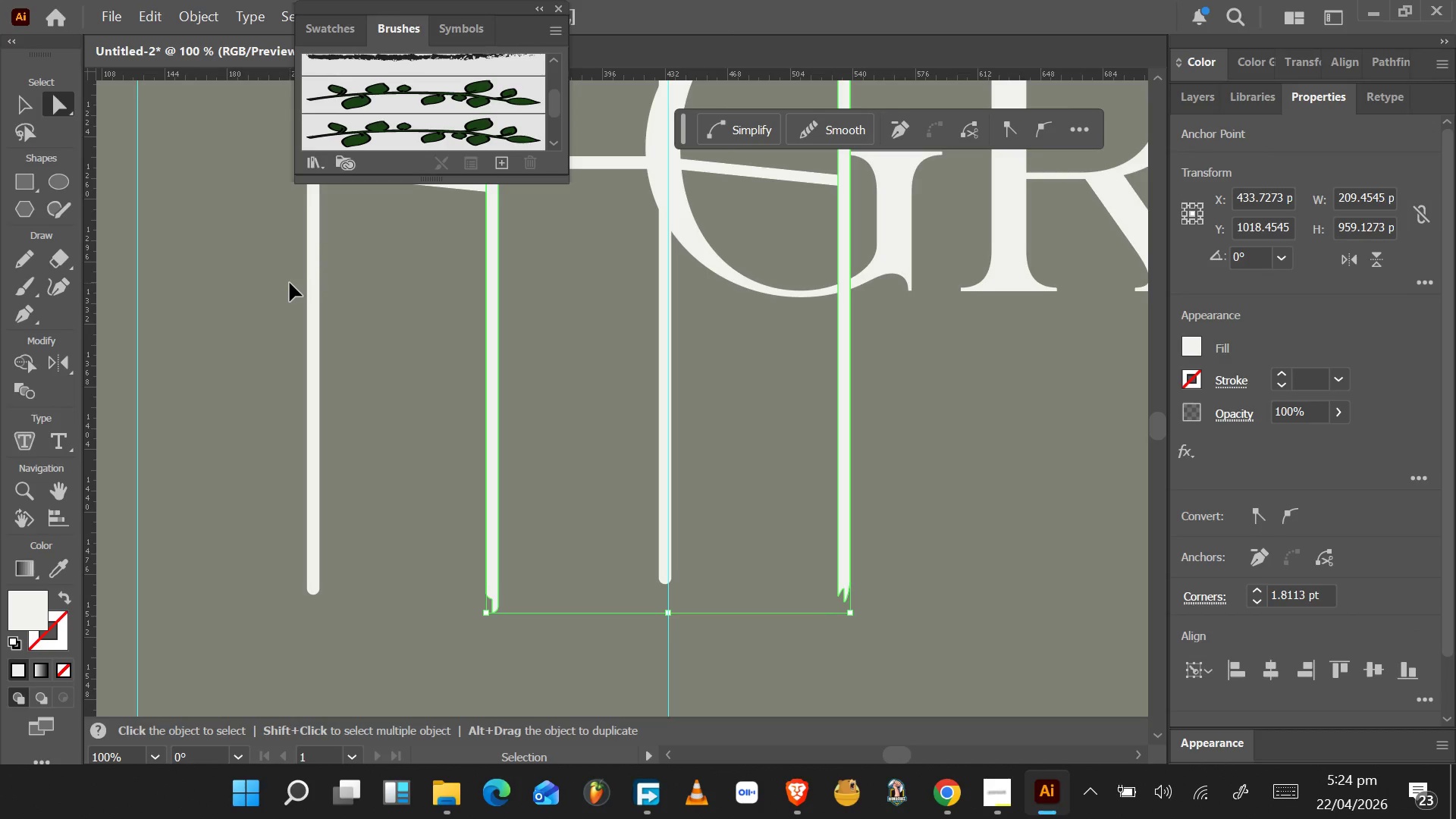 
key(Control+Z)
 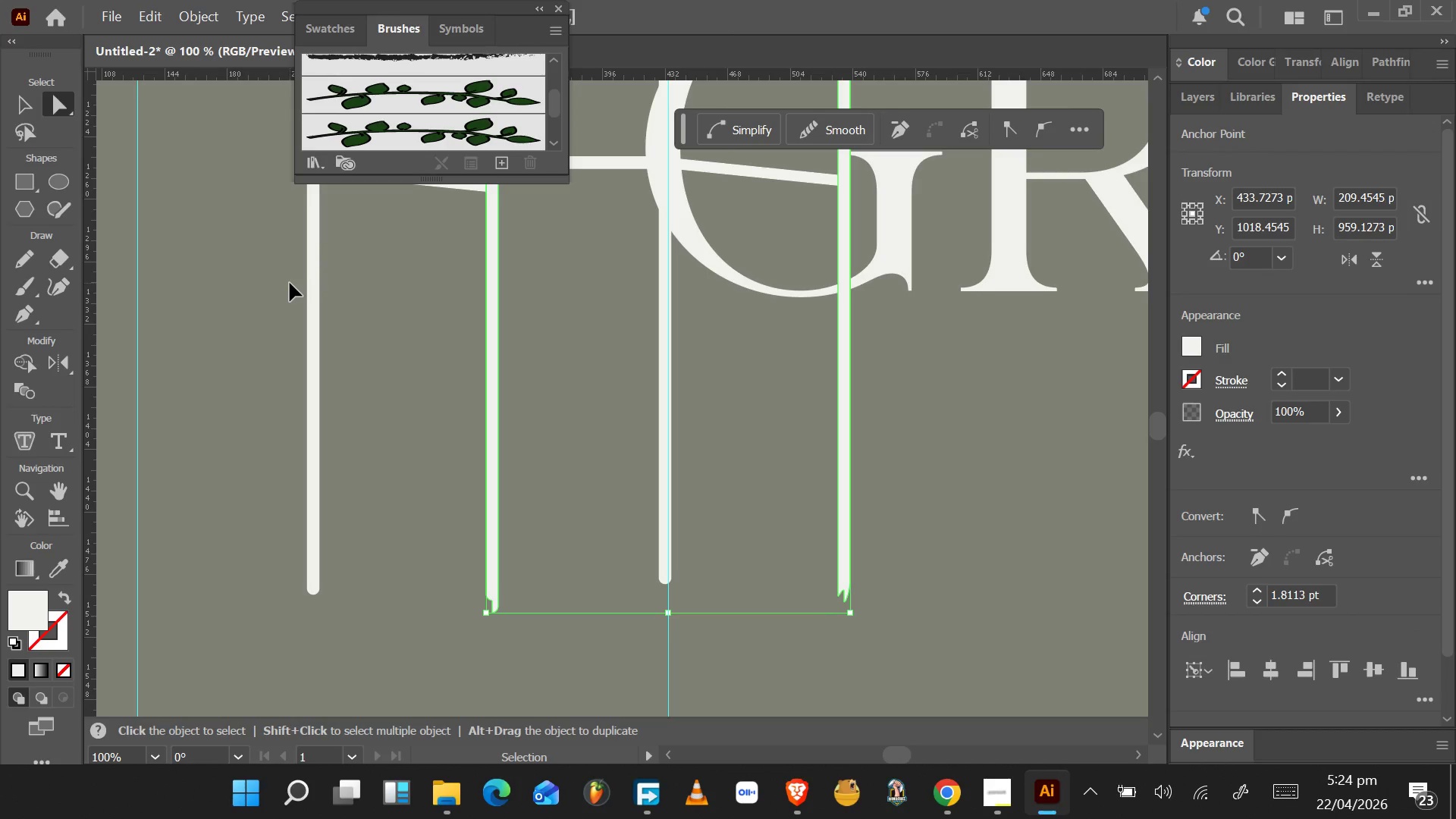 
key(Control+Z)
 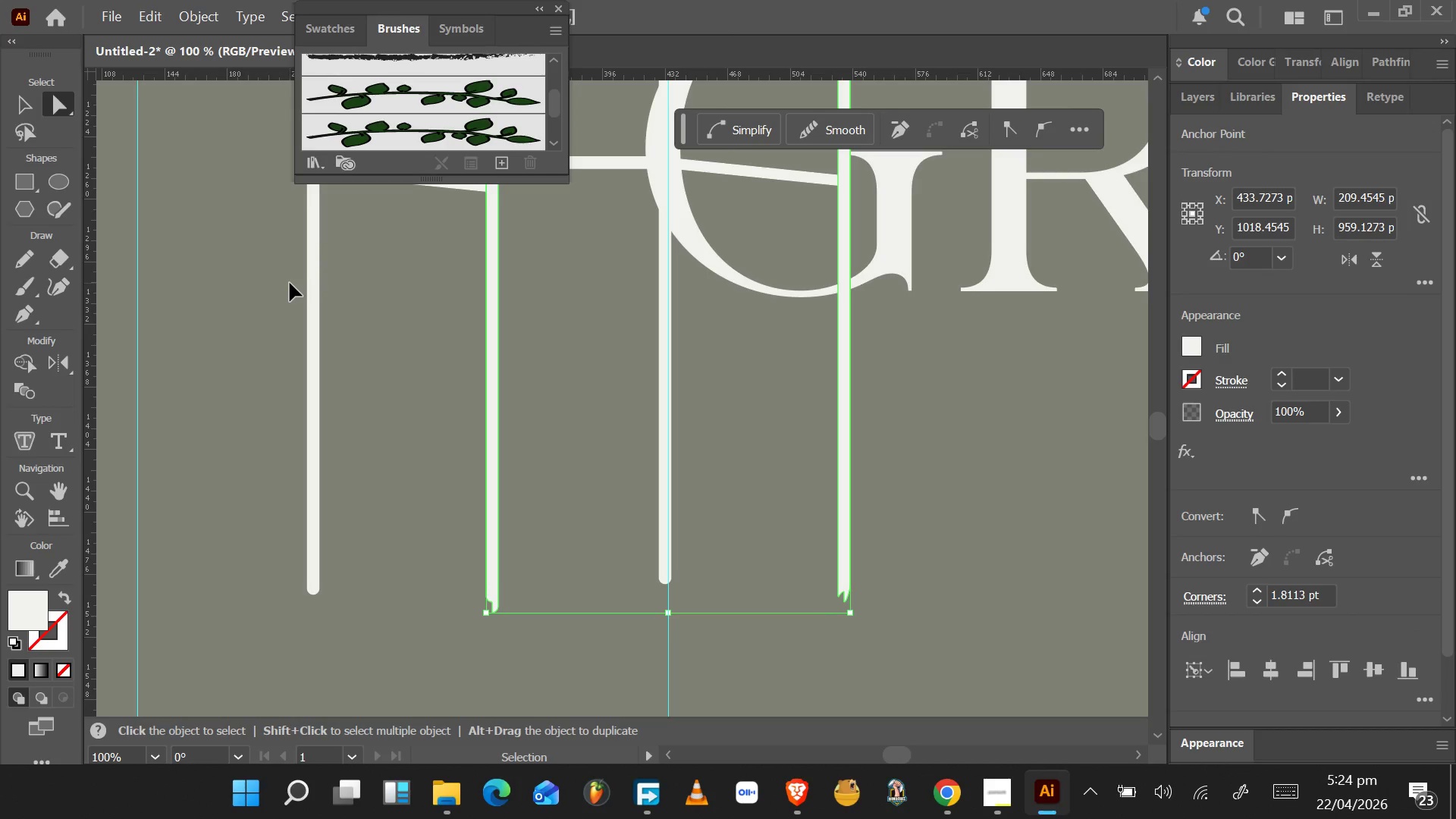 
key(Control+Z)
 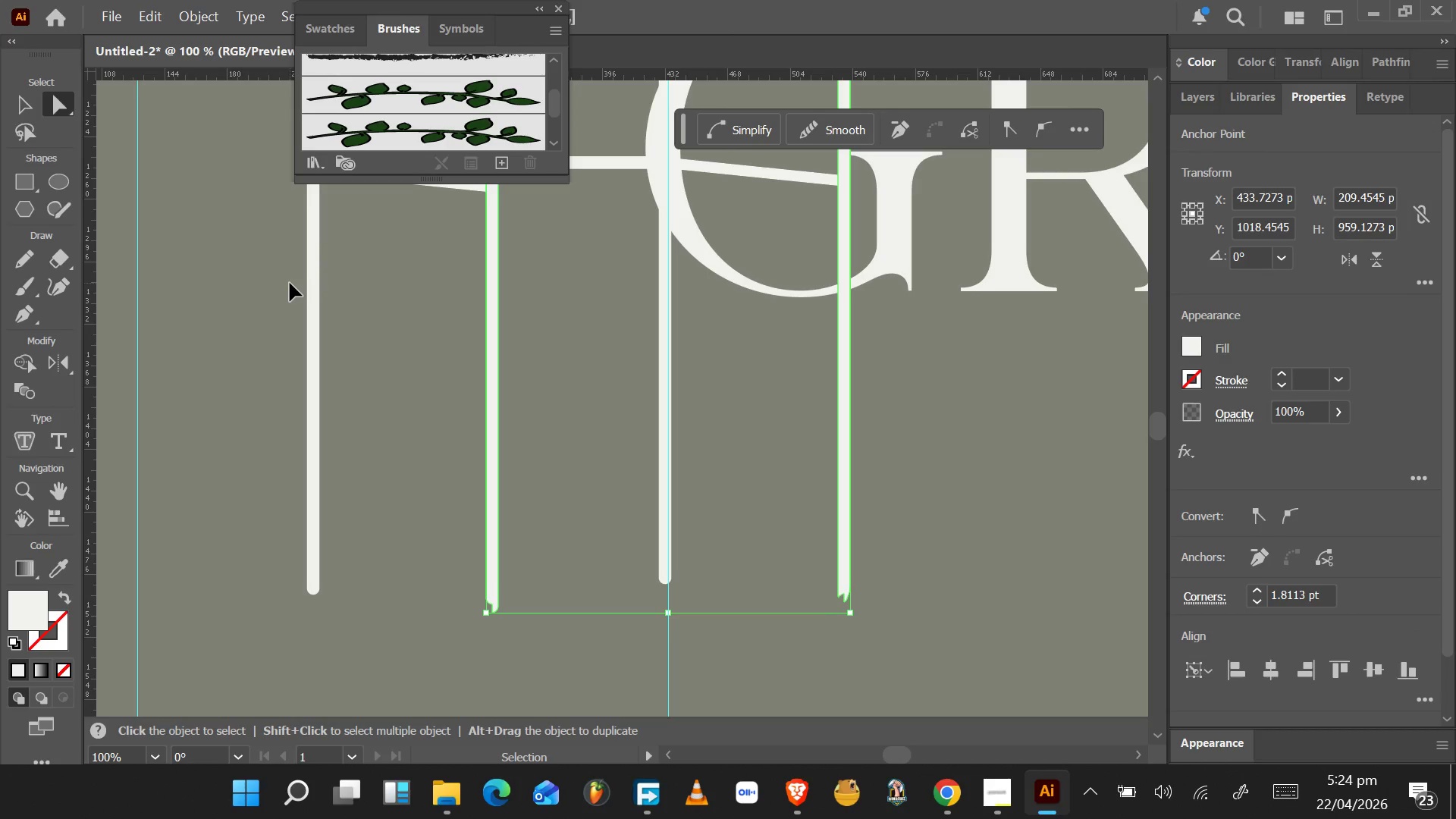 
key(Control+Z)
 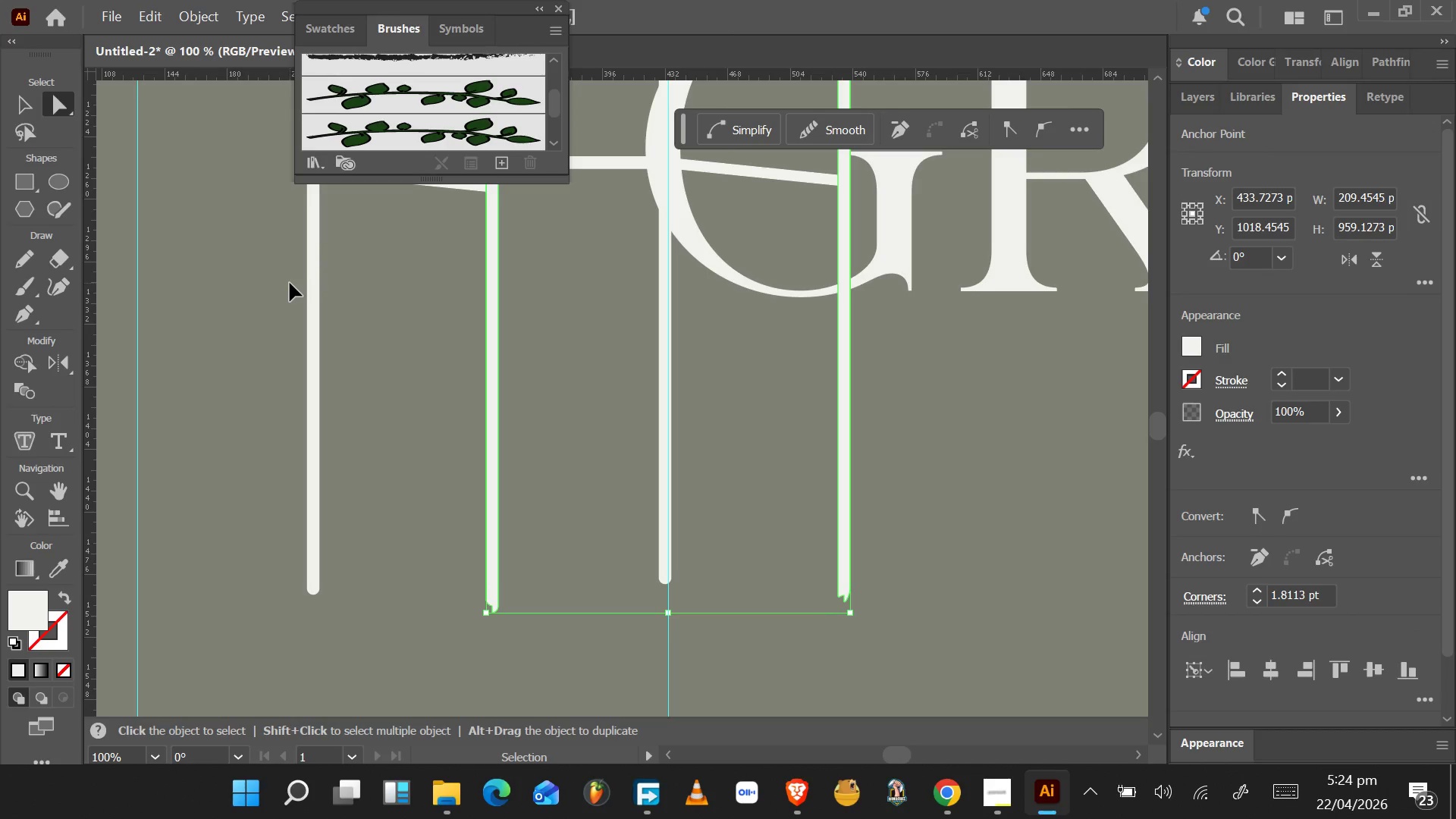 
key(Control+Z)
 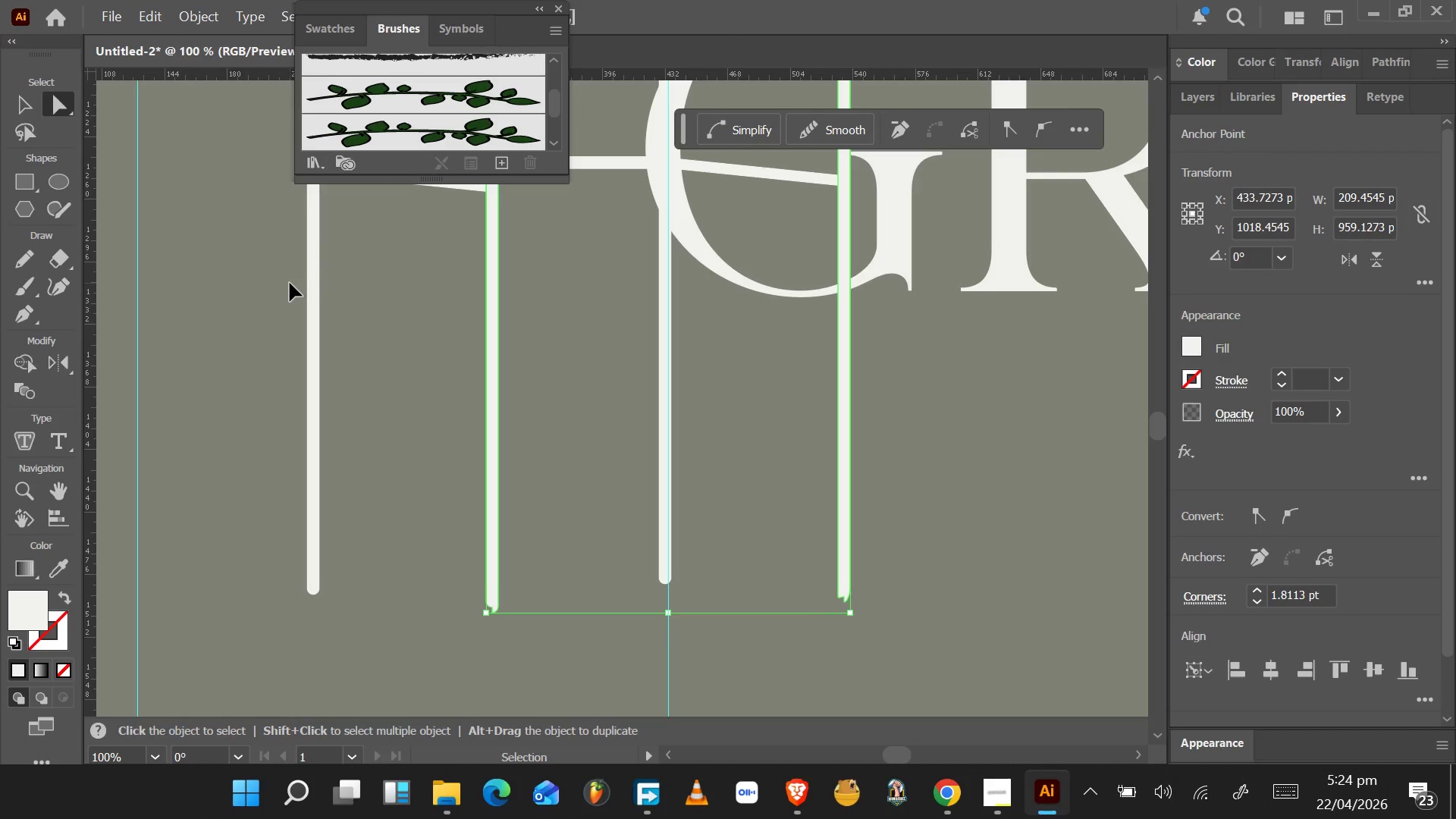 
key(Control+Z)
 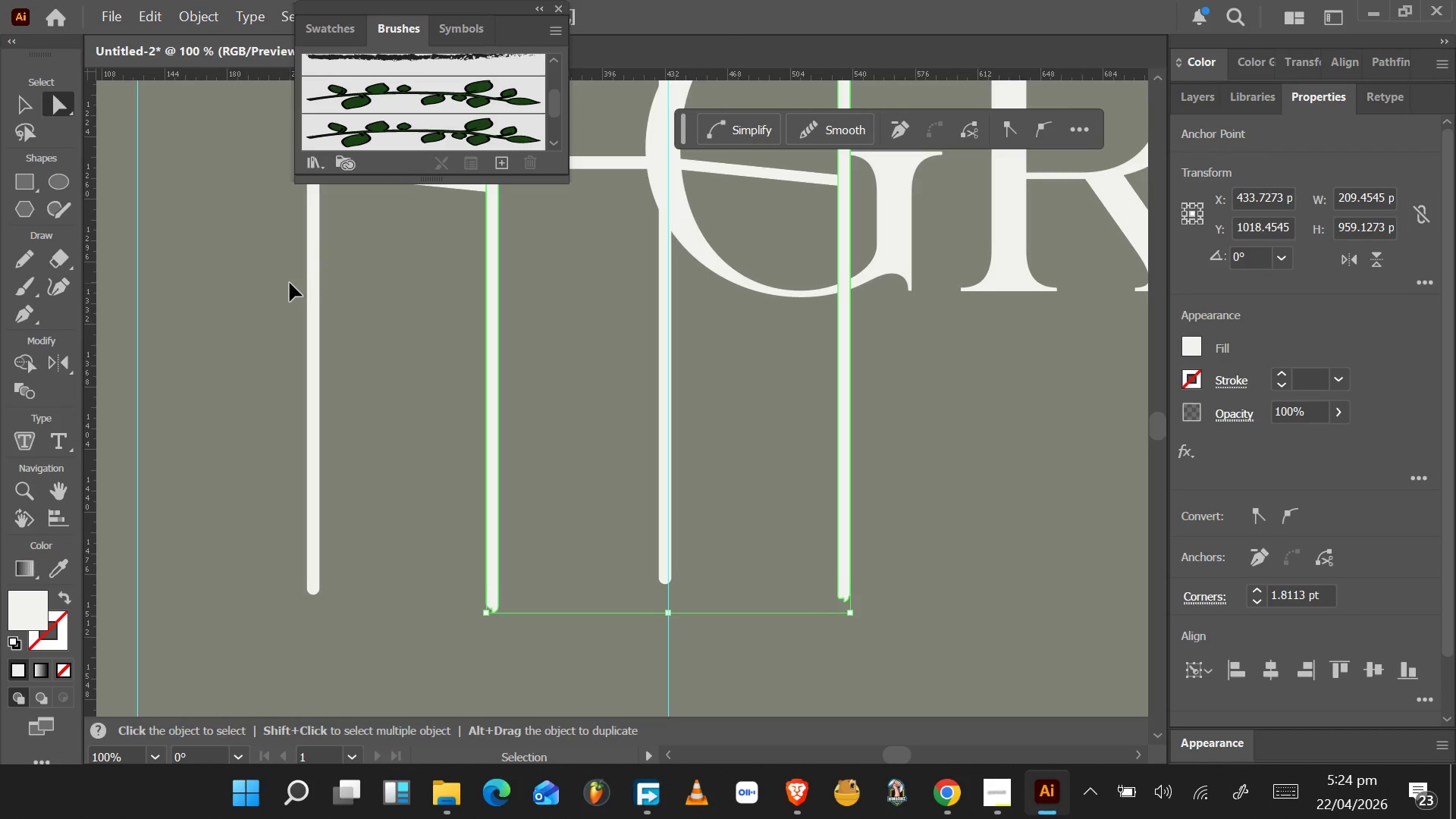 
key(Control+Z)
 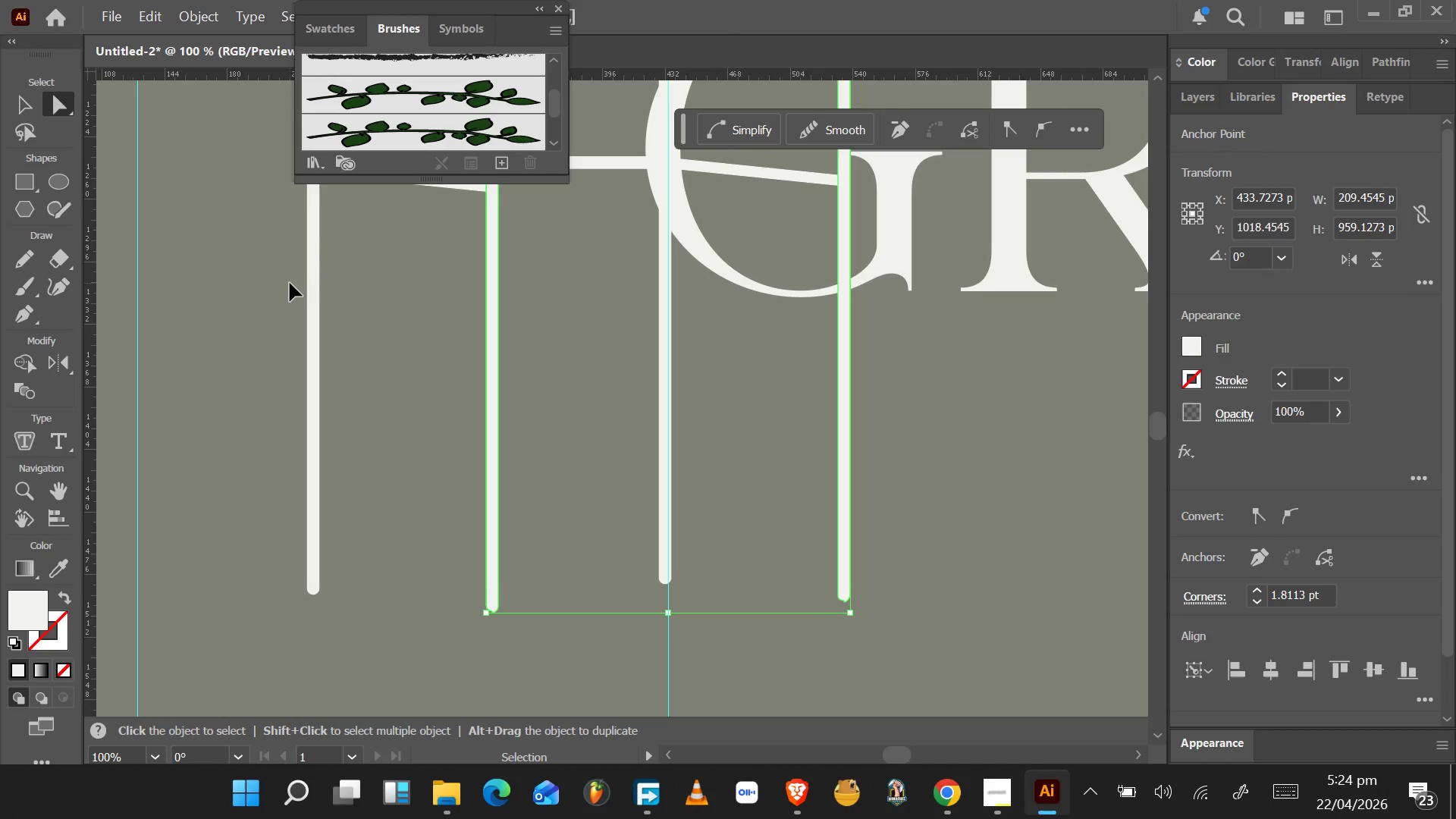 
key(Control+Z)
 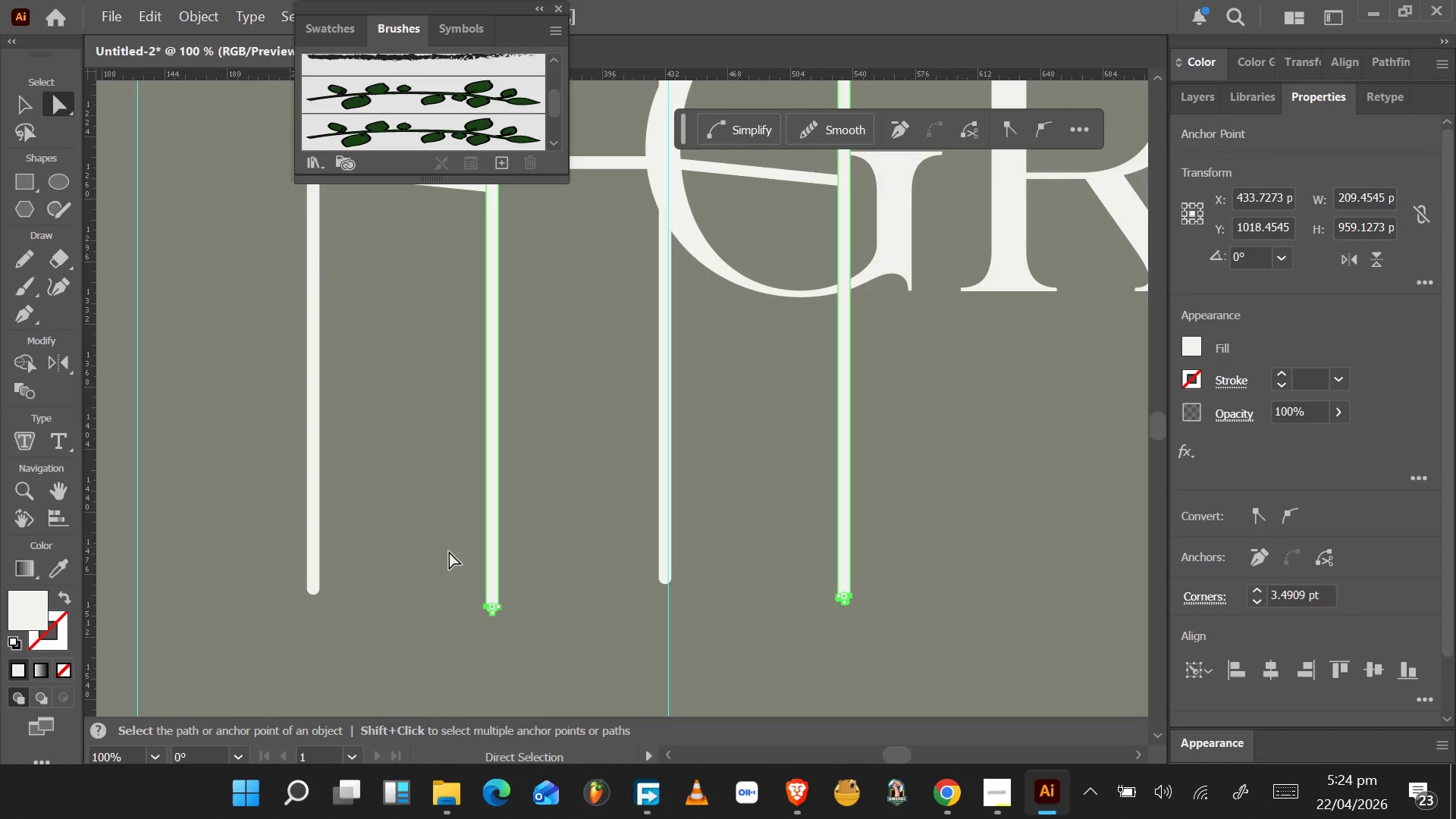 
key(Alt+AltLeft)
 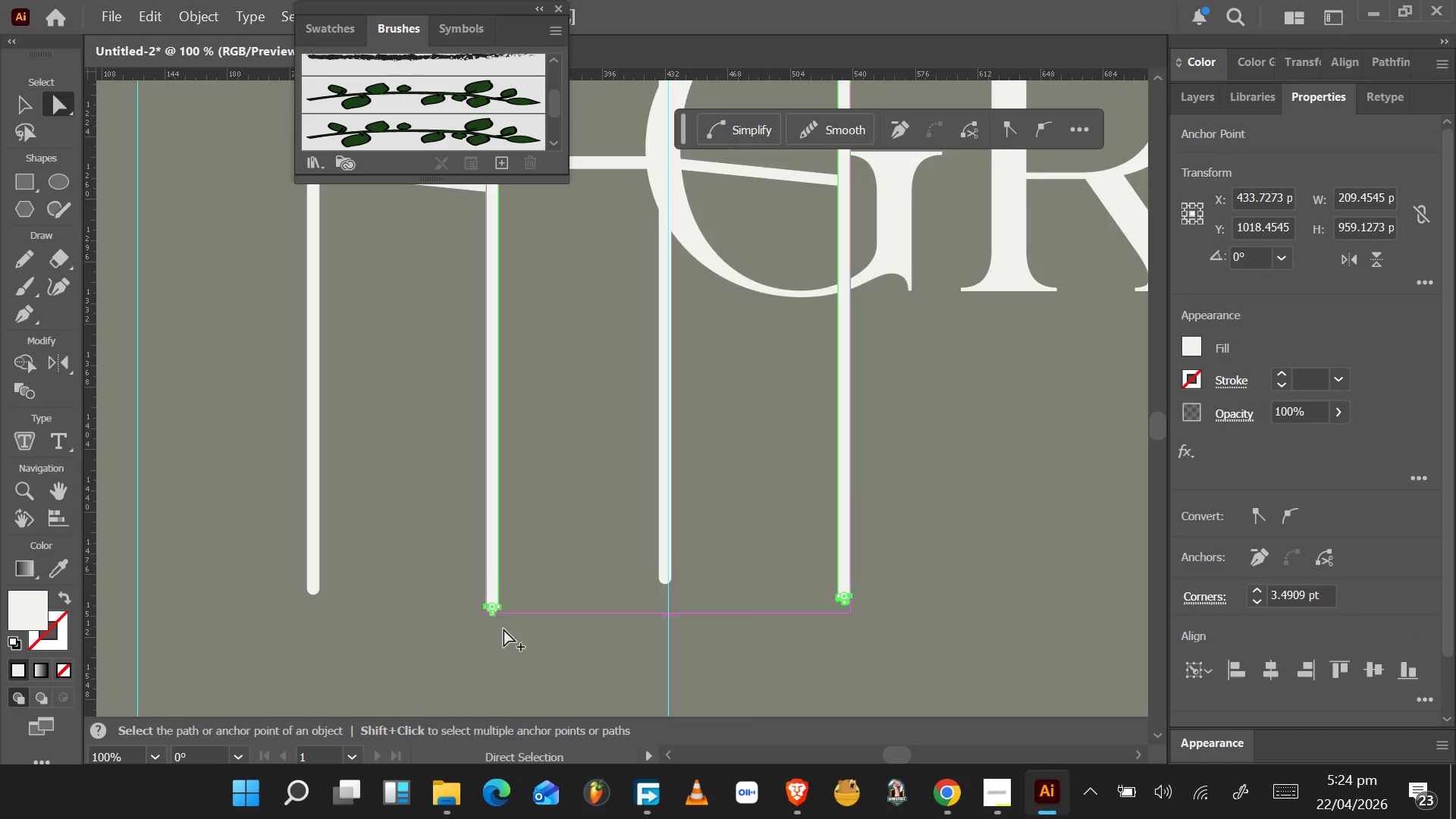 
scroll: coordinate [504, 629], scroll_direction: up, amount: 4.0
 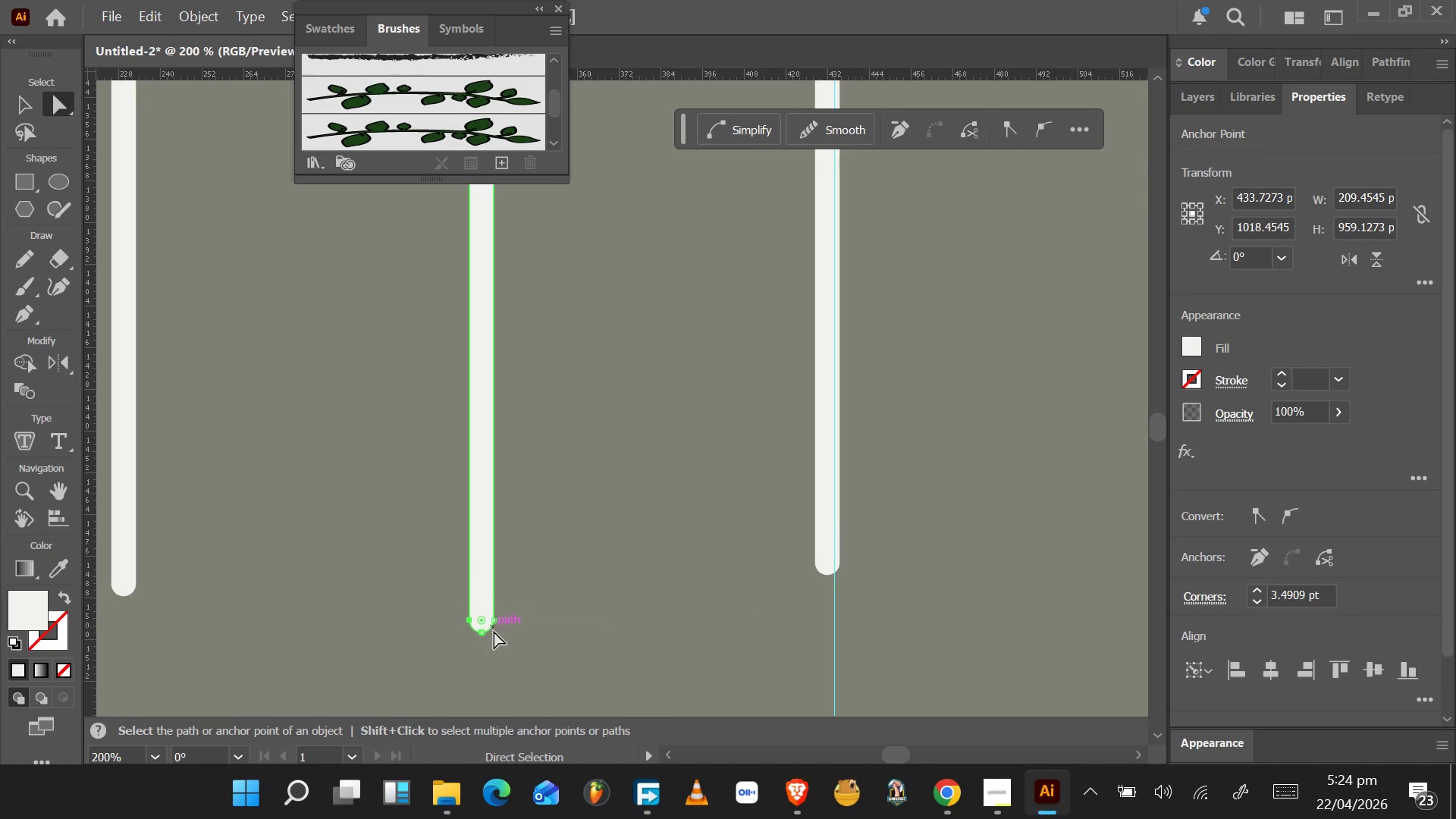 
hold_key(key=MetaLeft, duration=0.34)
scroll: coordinate [492, 644], scroll_direction: down, amount: 2.0
 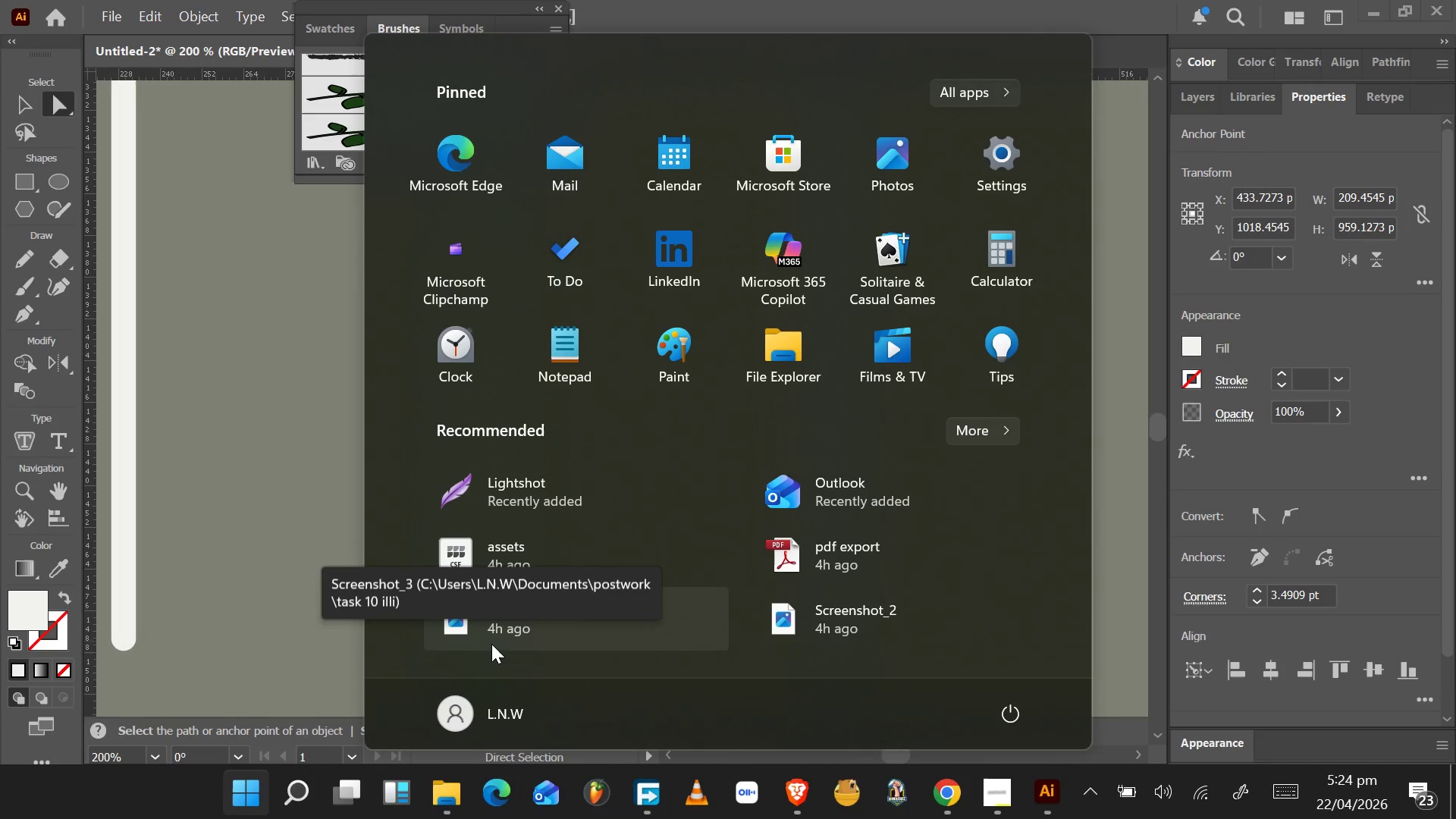 
key(Meta+MetaLeft)
 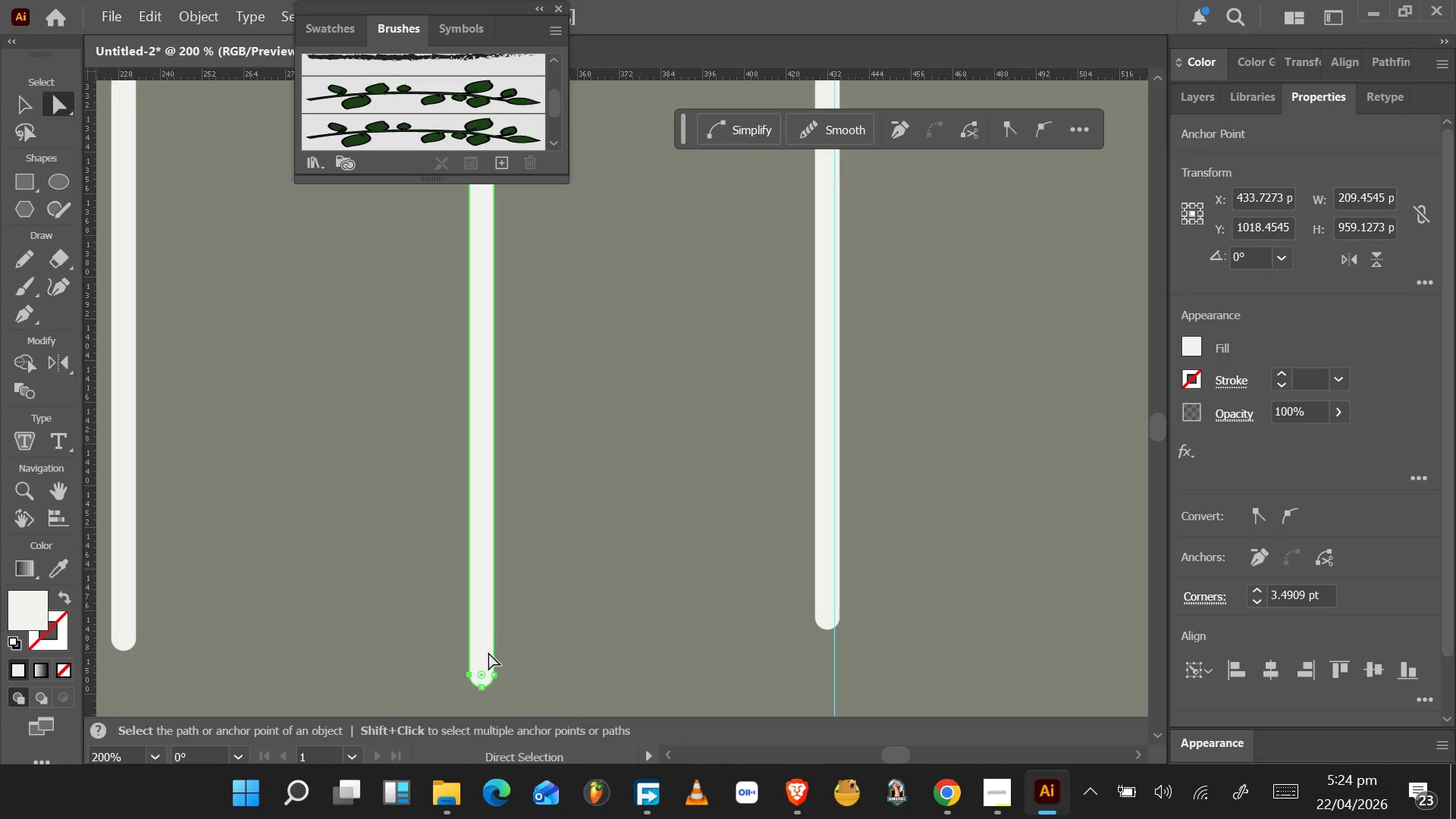 
hold_key(key=AltLeft, duration=0.48)
scroll: coordinate [480, 664], scroll_direction: down, amount: 4.0
 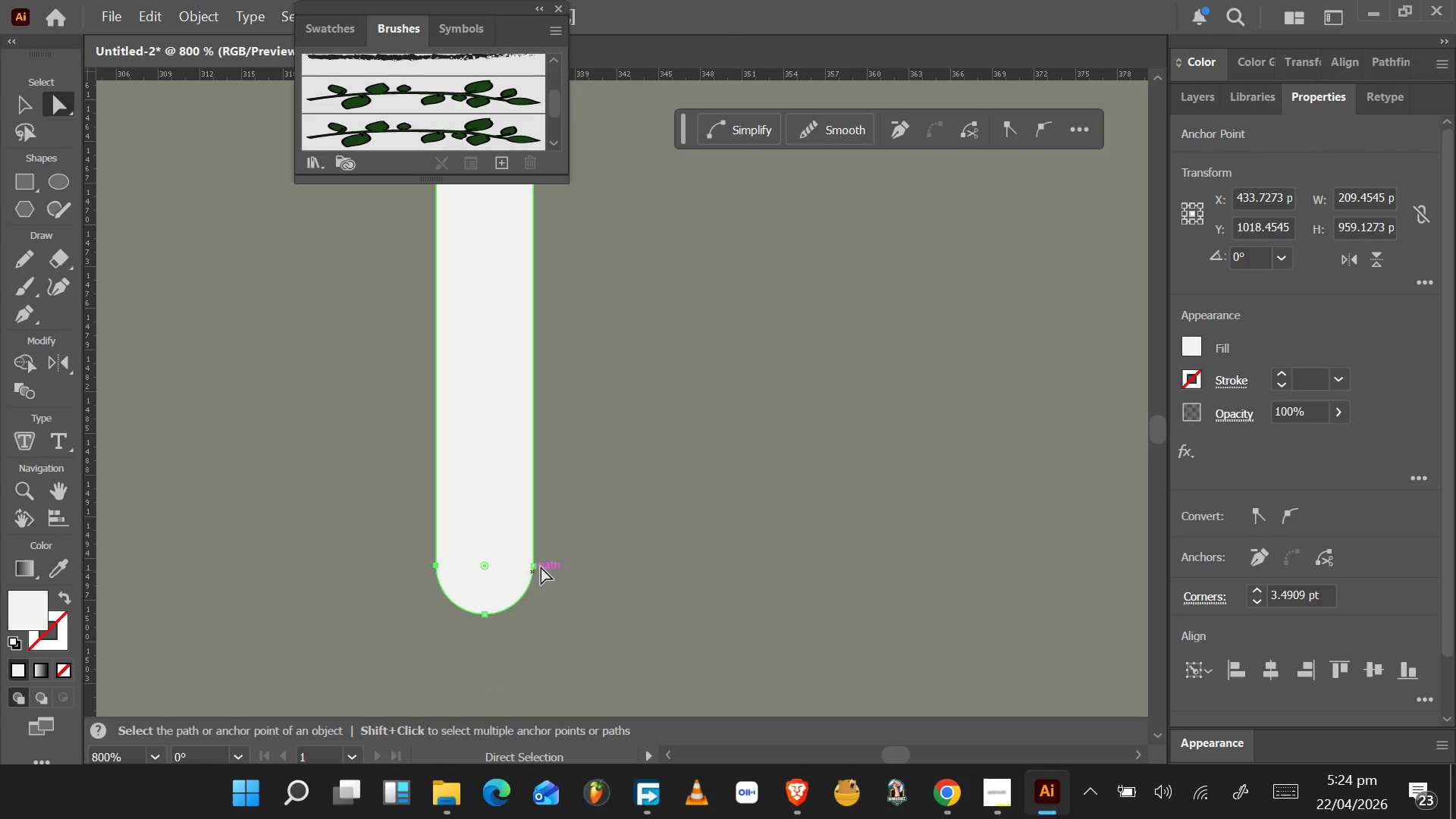 
left_click_drag(start_coordinate=[581, 533], to_coordinate=[376, 652])
 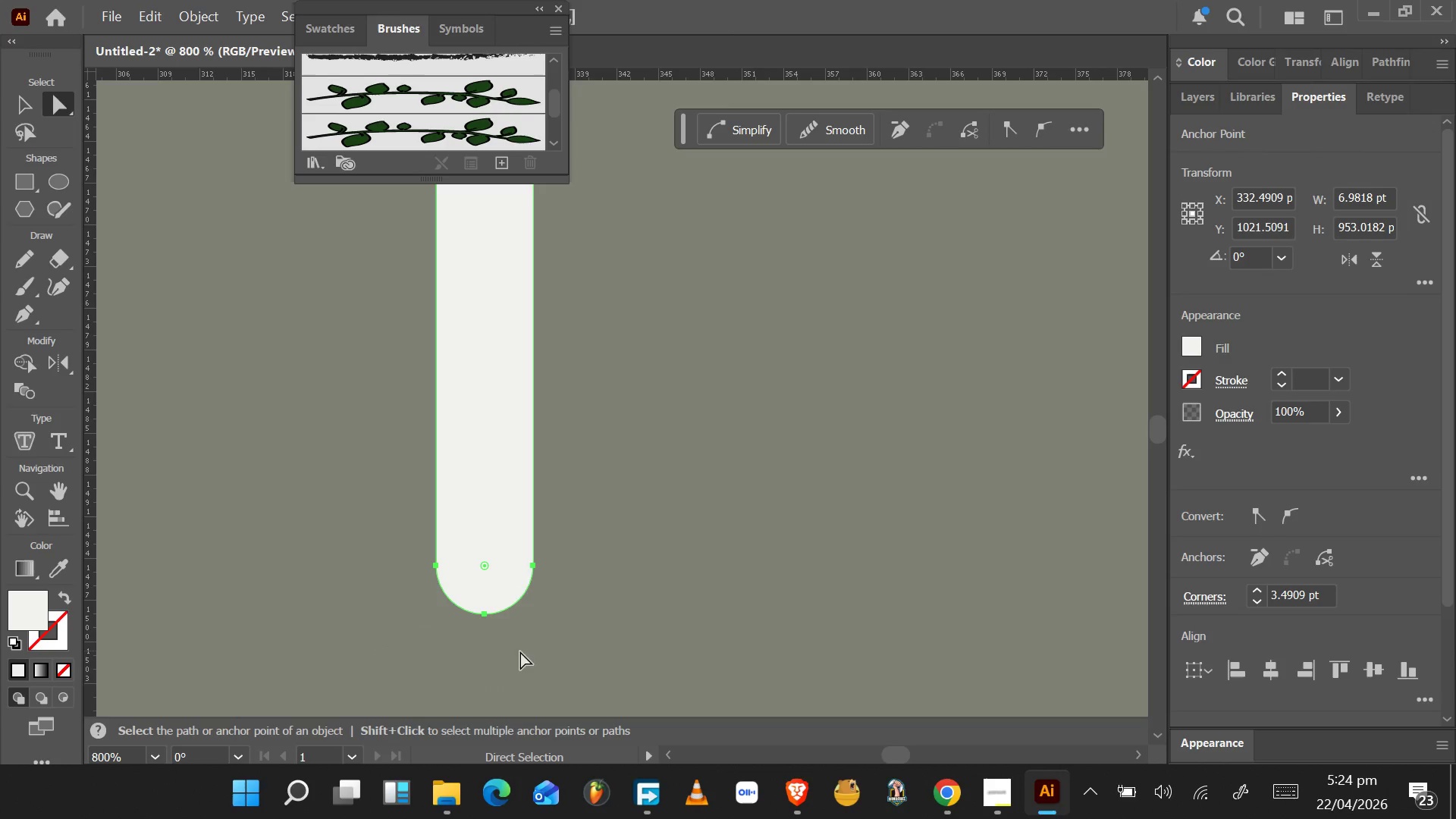 
hold_key(key=ShiftLeft, duration=1.09)
scroll: coordinate [592, 640], scroll_direction: none, amount: 0.0
 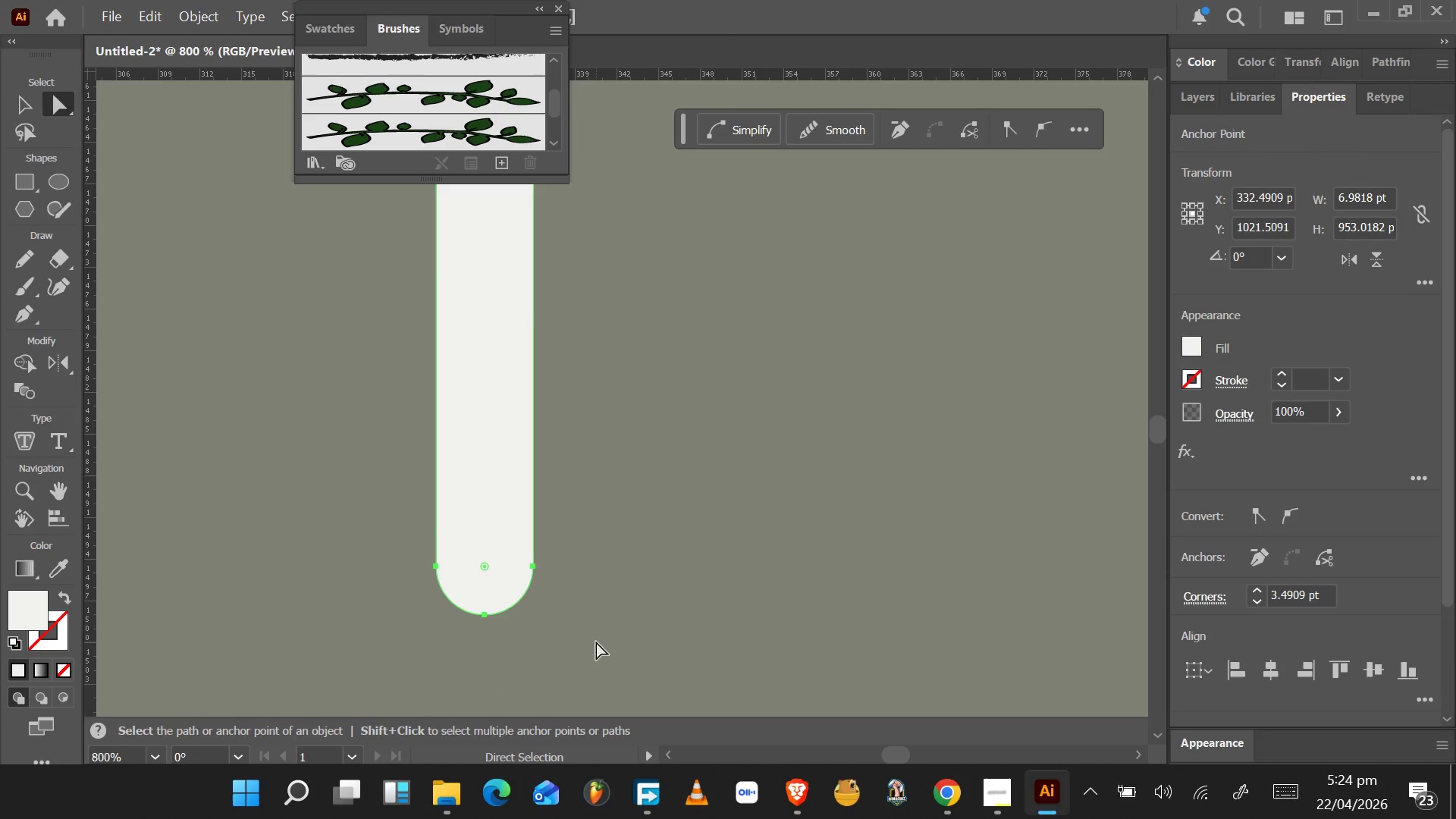 
hold_key(key=ControlLeft, duration=0.94)
hold_key(key=AltLeft, duration=1.55)
scroll: coordinate [596, 642], scroll_direction: down, amount: 10.0
 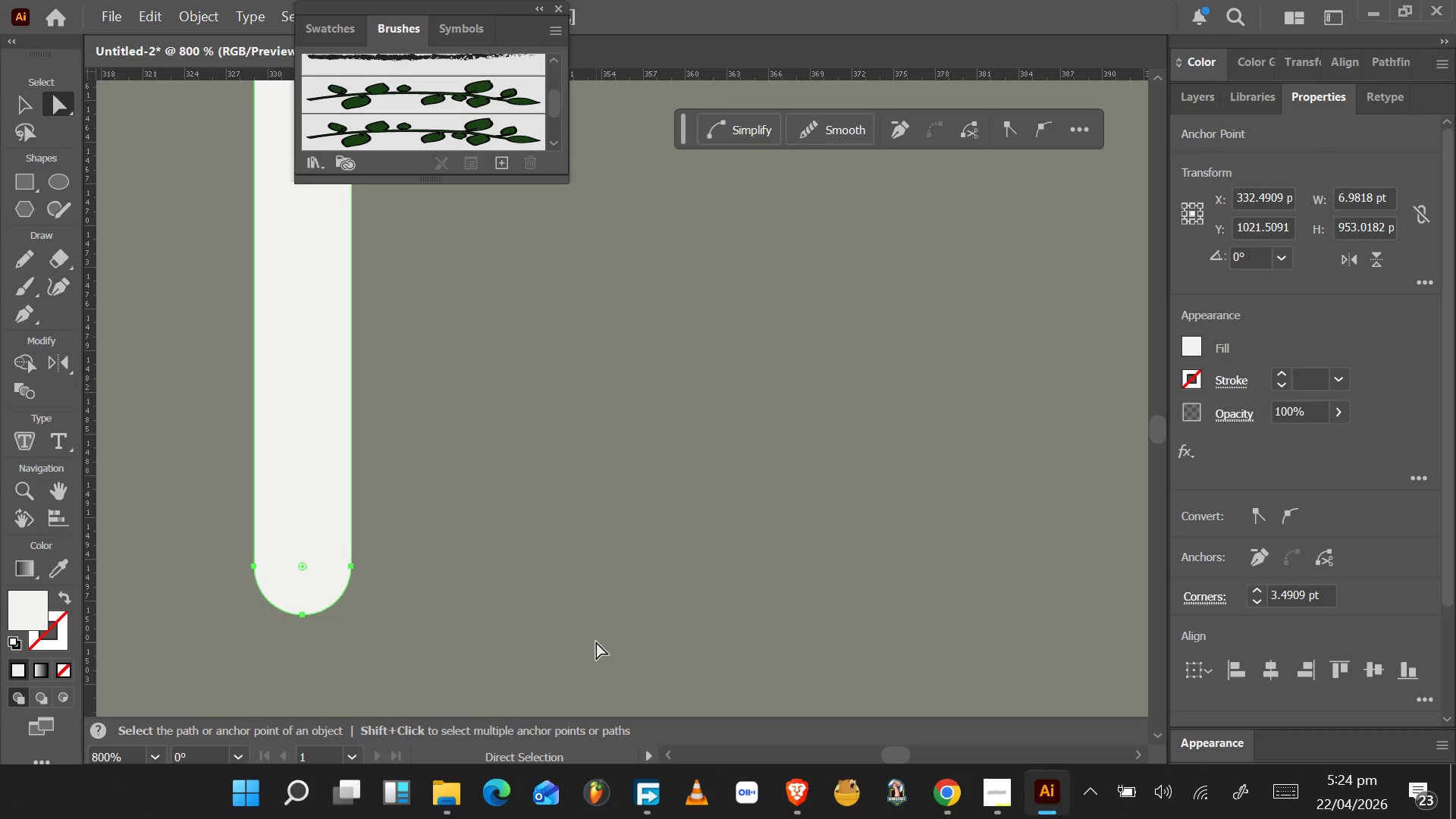 
hold_key(key=AltLeft, duration=1.52)
scroll: coordinate [1075, 616], scroll_direction: up, amount: 5.0
 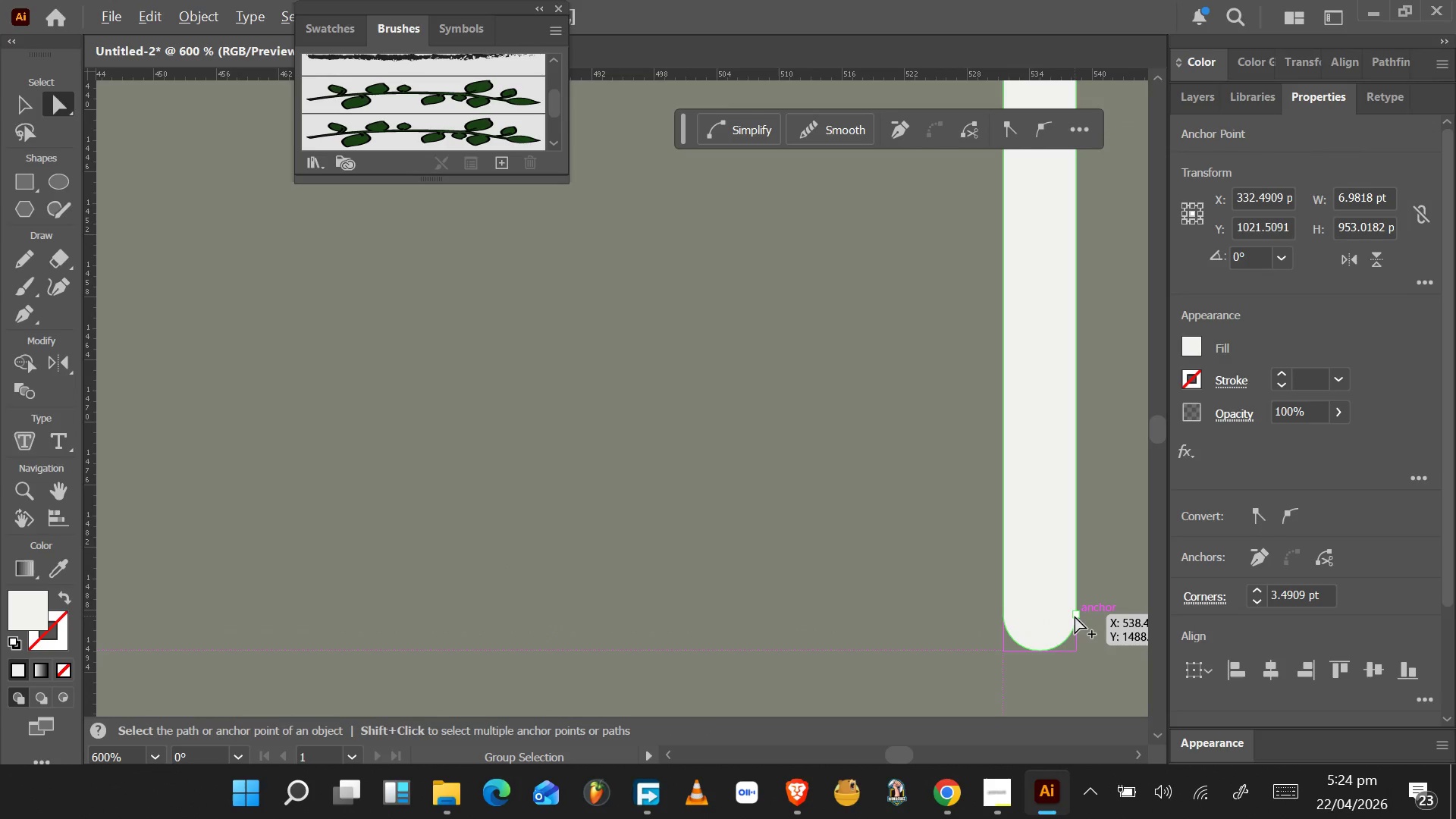 
key(Alt+AltLeft)
 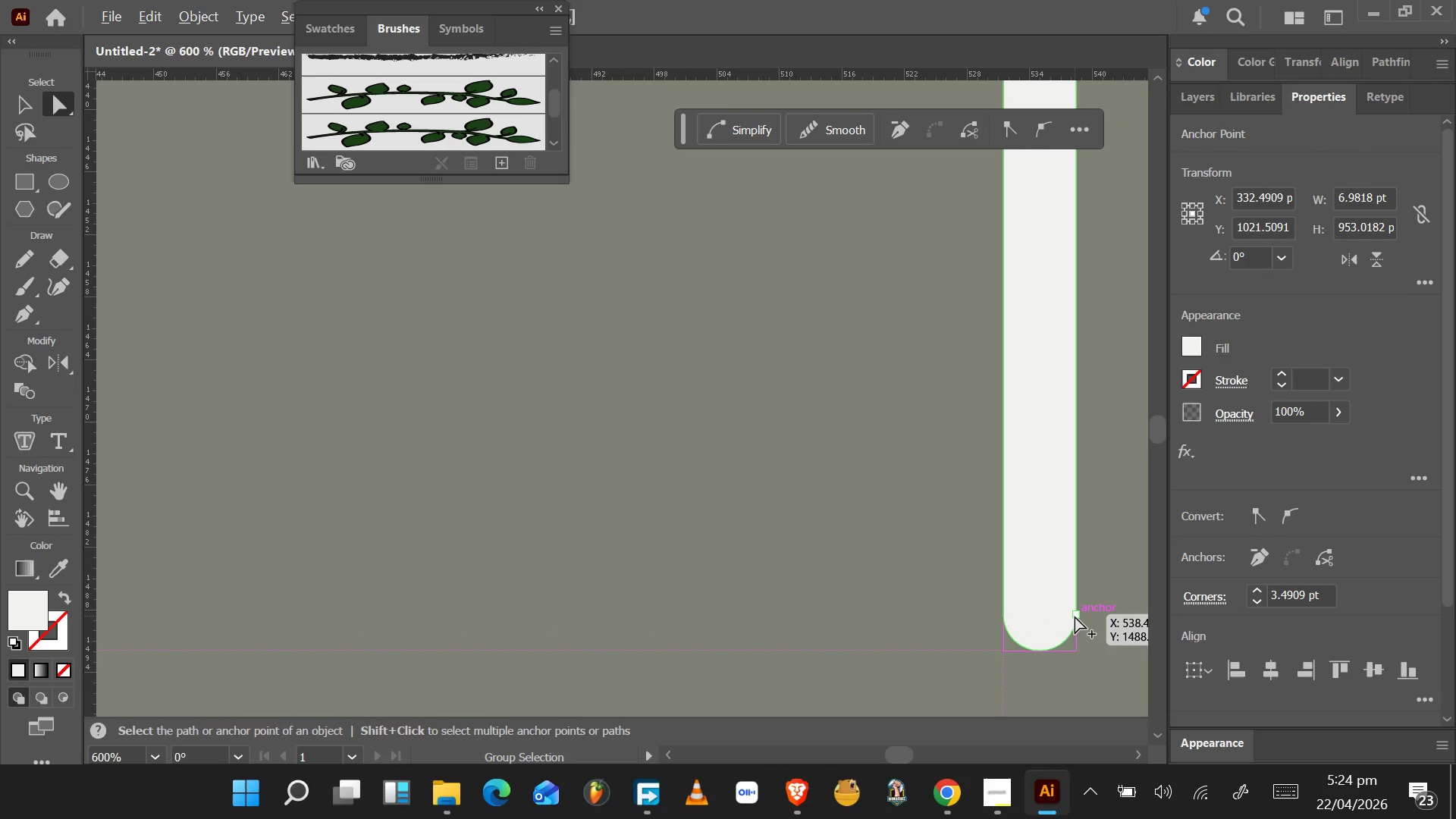 
key(Alt+AltLeft)
 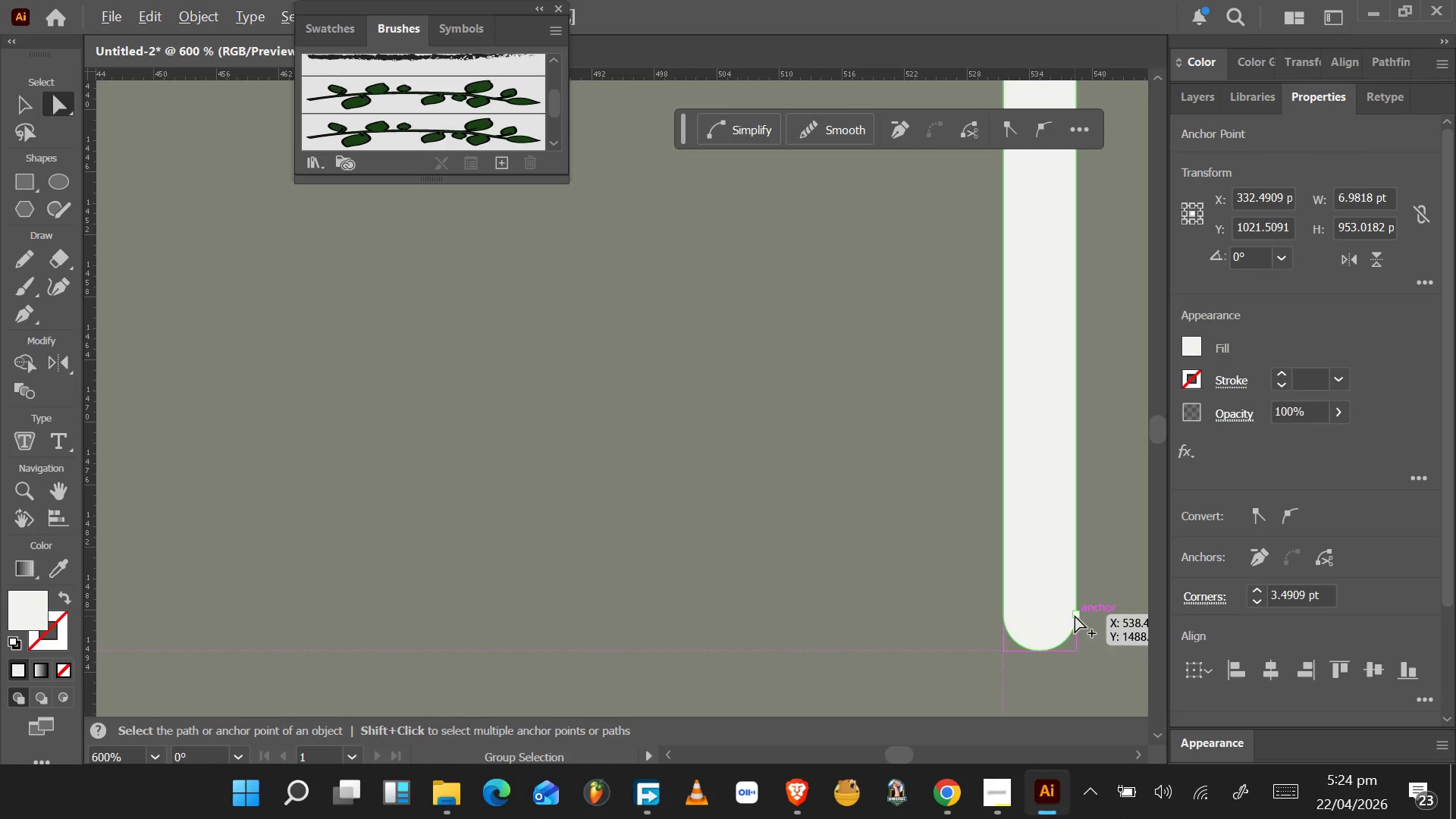 
key(Alt+AltLeft)
 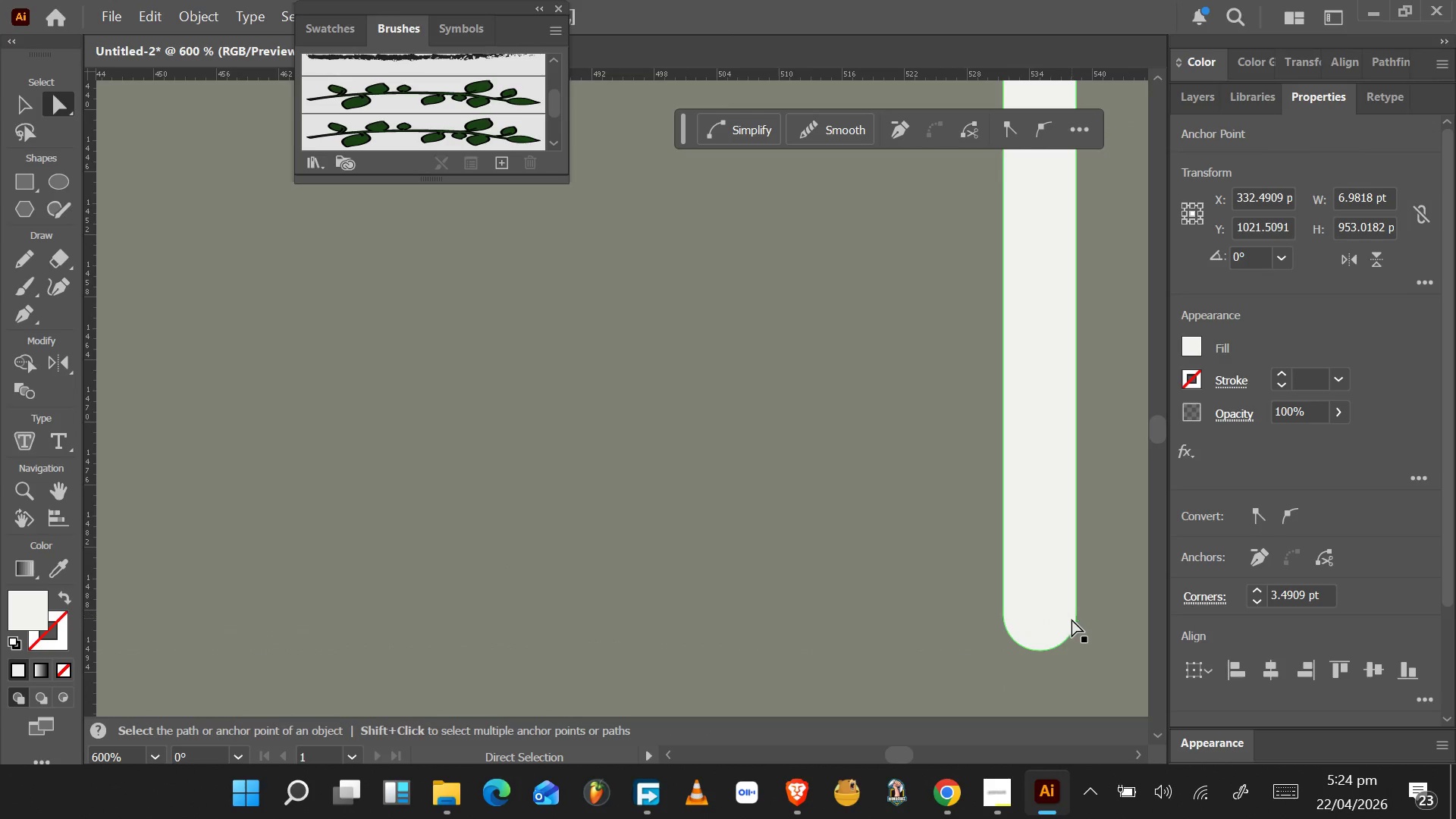 
hold_key(key=ShiftLeft, duration=1.53)
left_click_drag(start_coordinate=[956, 566], to_coordinate=[1103, 669])
 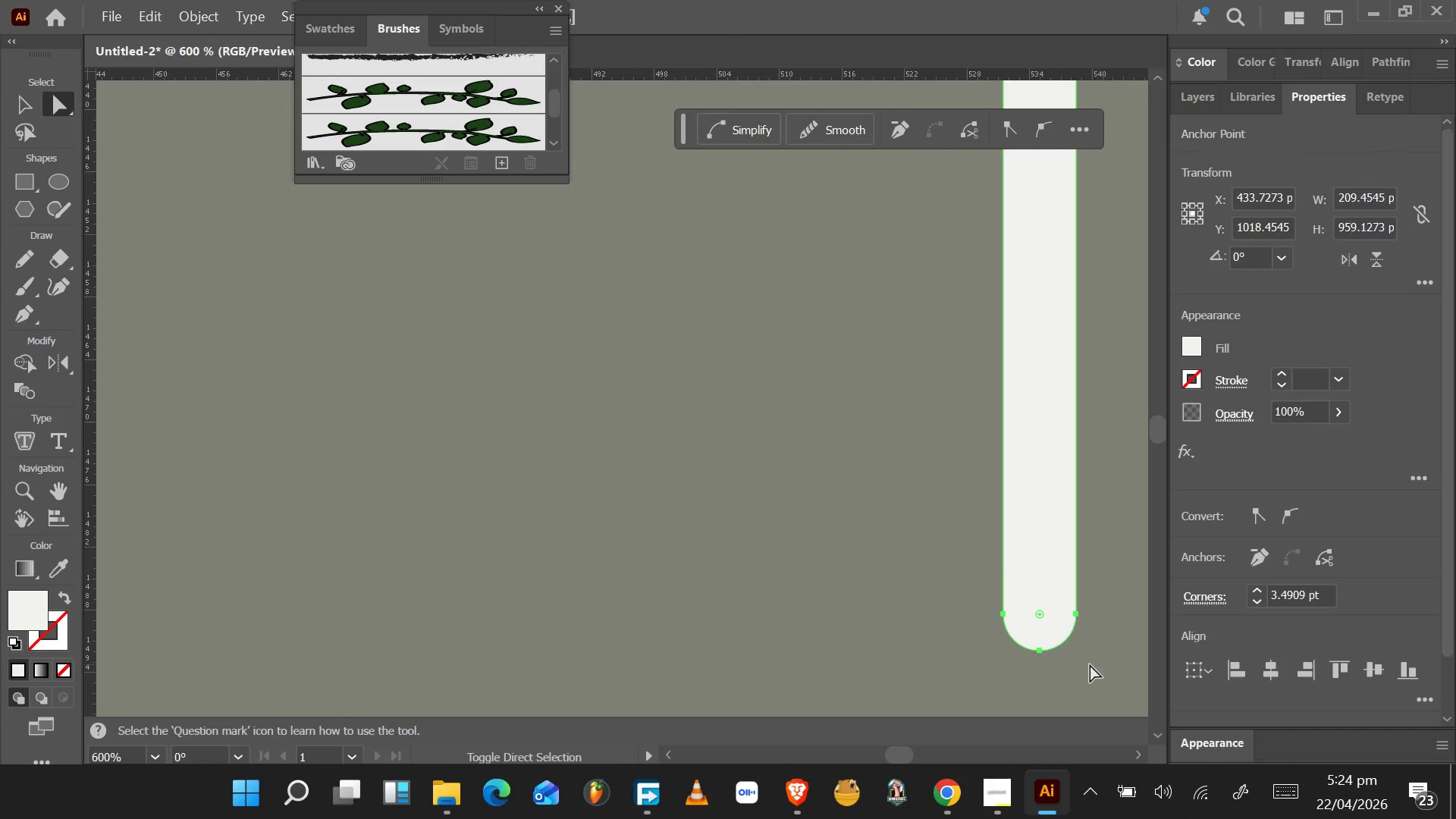 
hold_key(key=ShiftLeft, duration=0.58)
 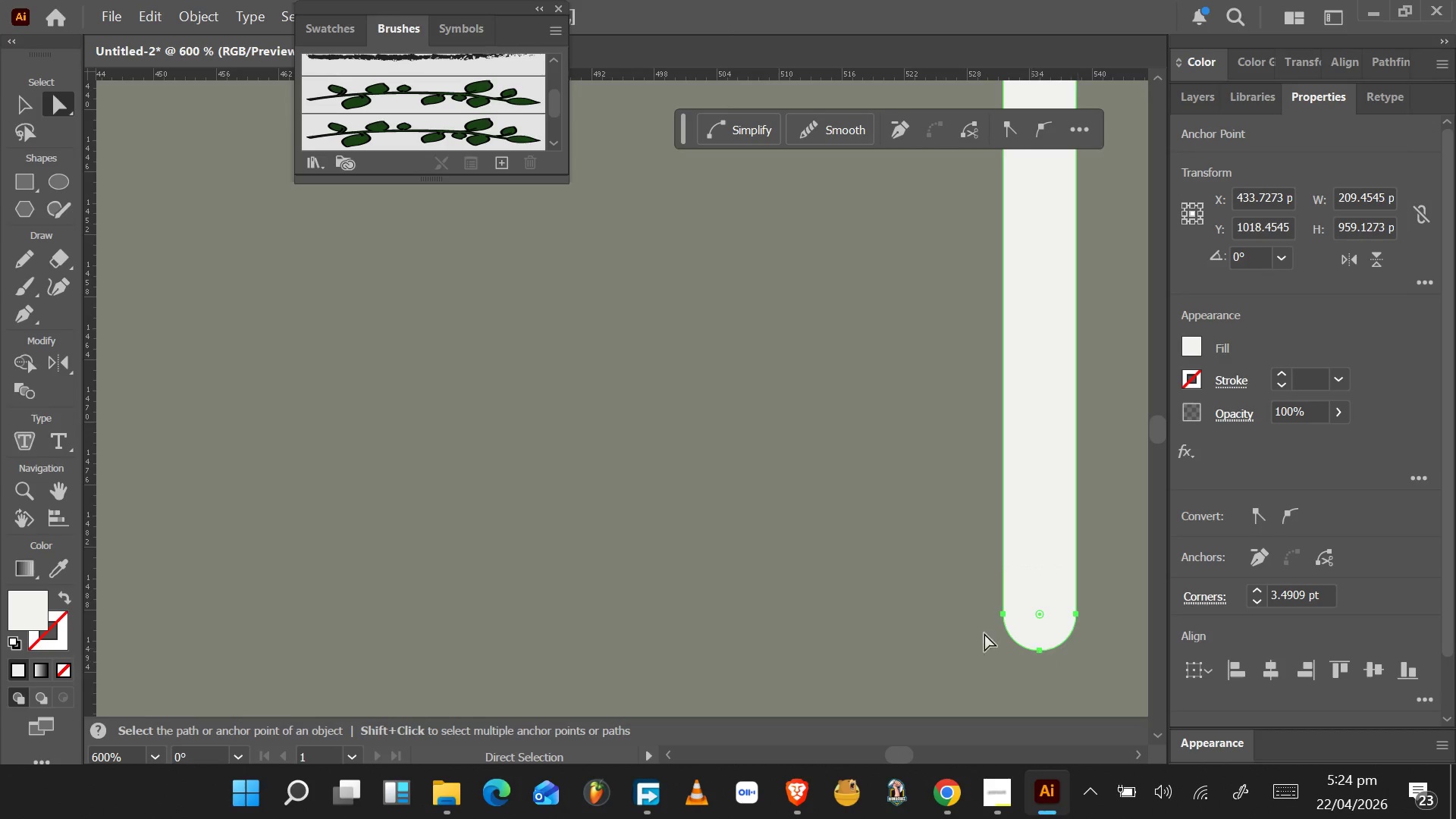 
hold_key(key=AltLeft, duration=0.89)
scroll: coordinate [968, 630], scroll_direction: down, amount: 4.0
 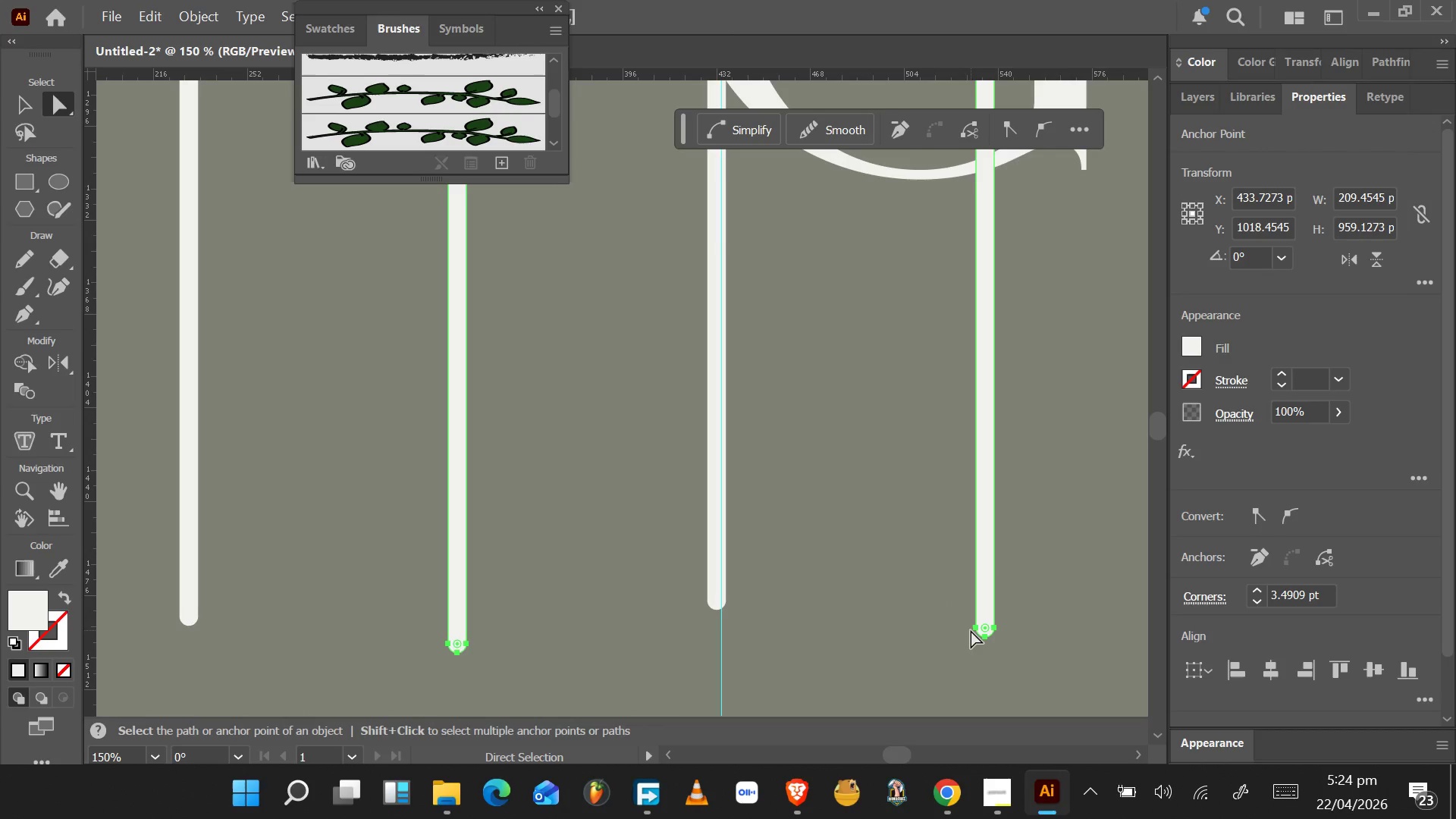 
hold_key(key=ArrowUp, duration=1.61)
 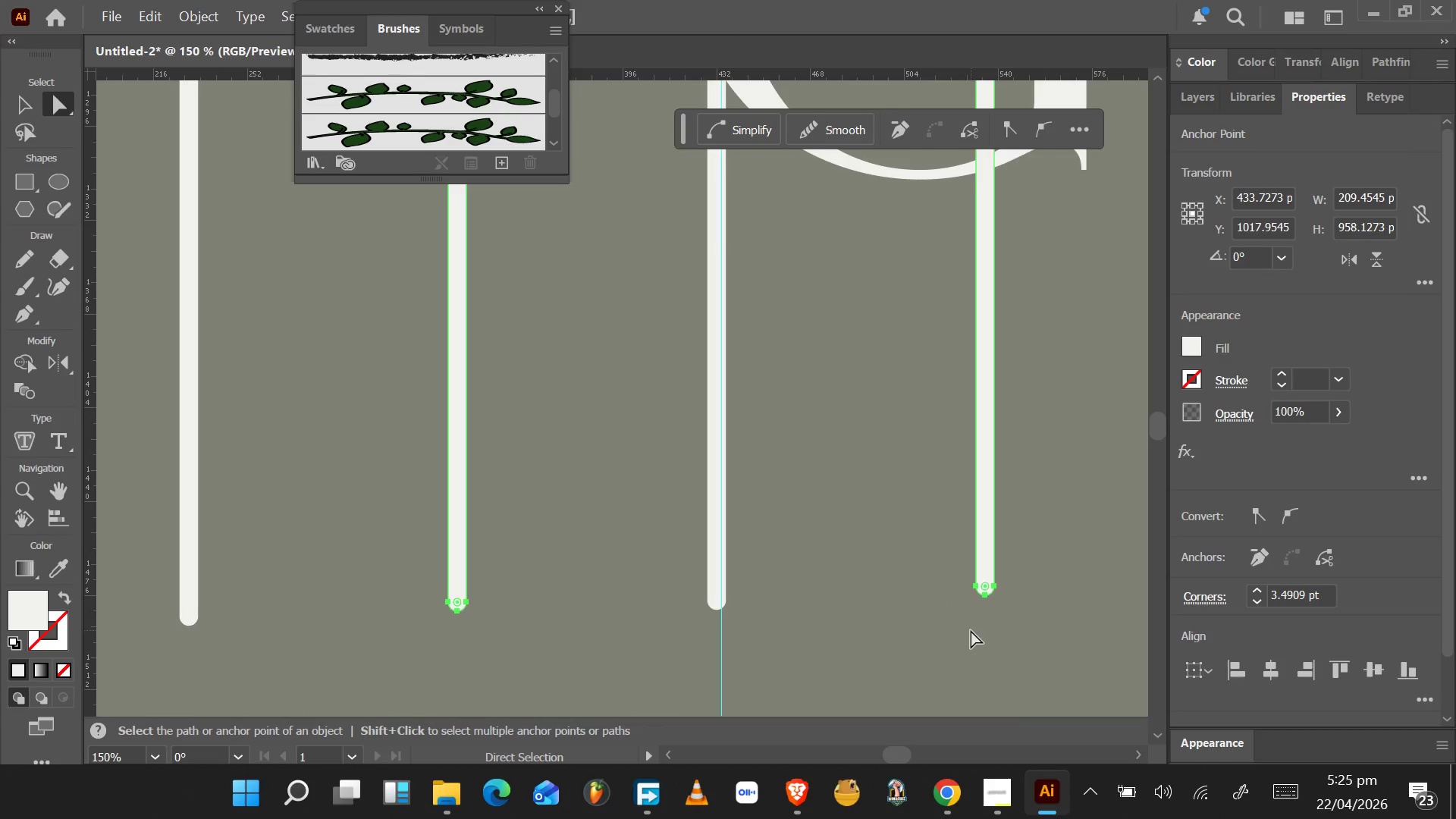 
hold_key(key=ArrowUp, duration=1.52)
 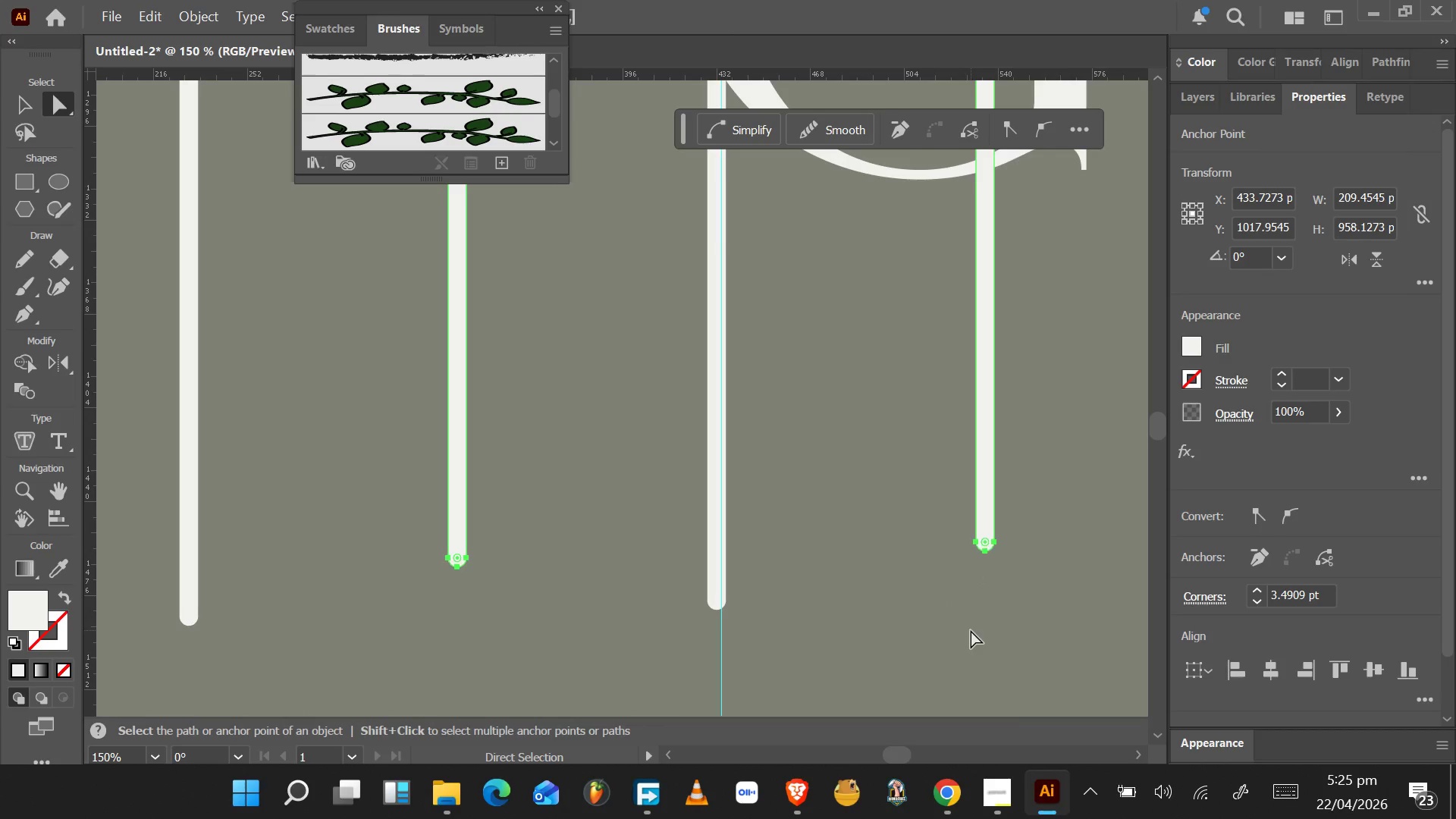 
hold_key(key=ArrowUp, duration=0.66)
 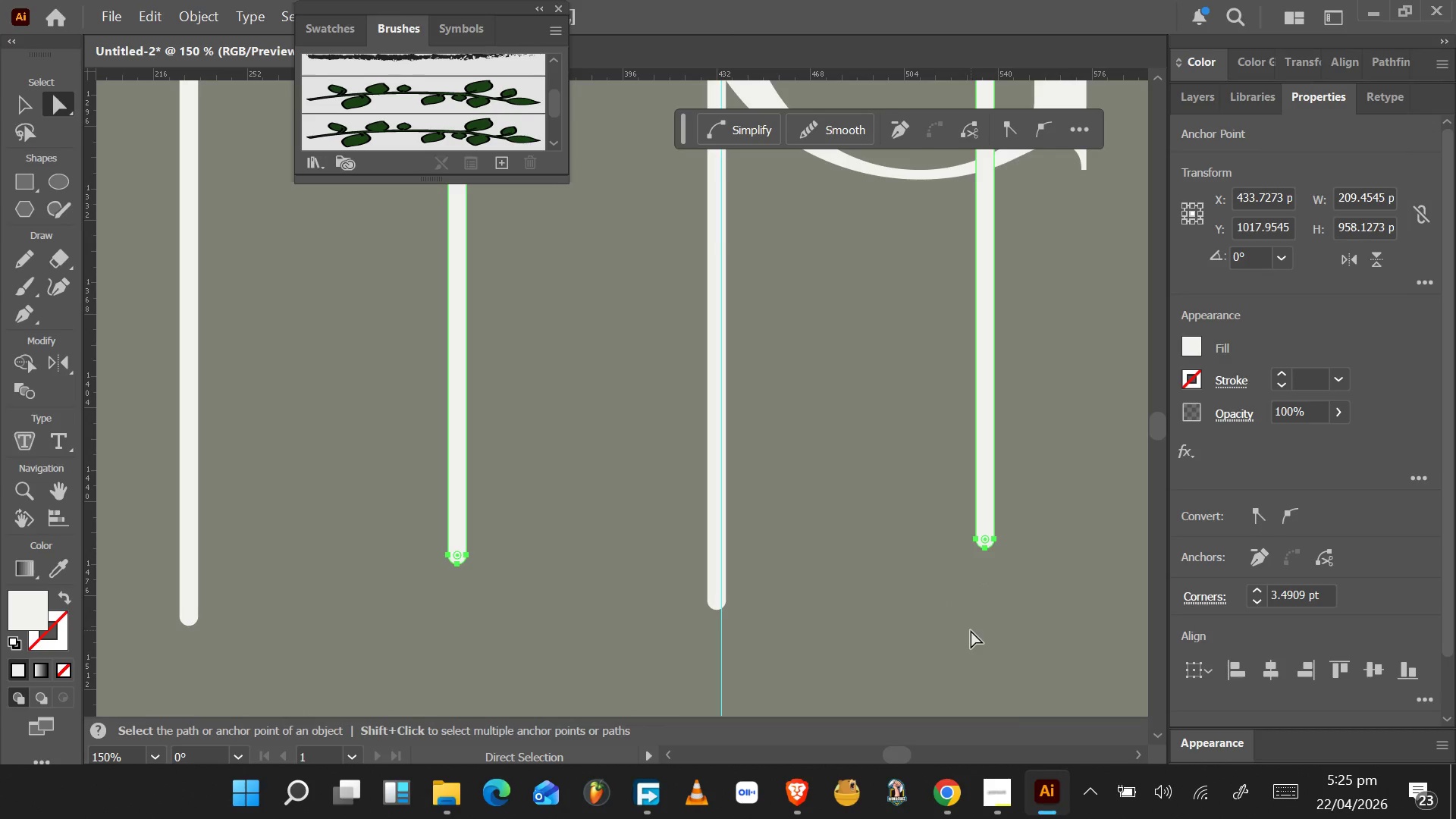 
key(ArrowUp)
 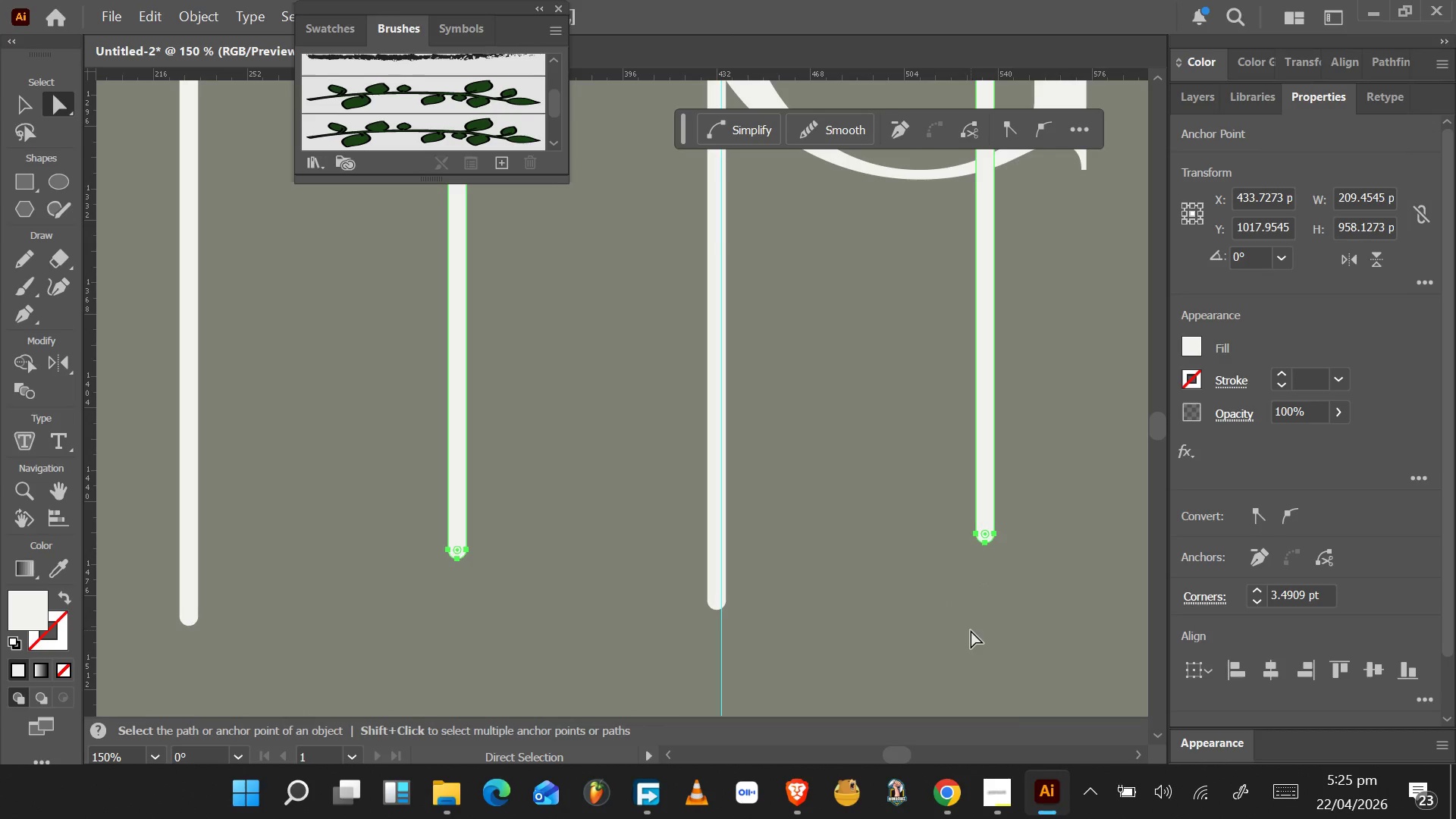 
key(ArrowUp)
 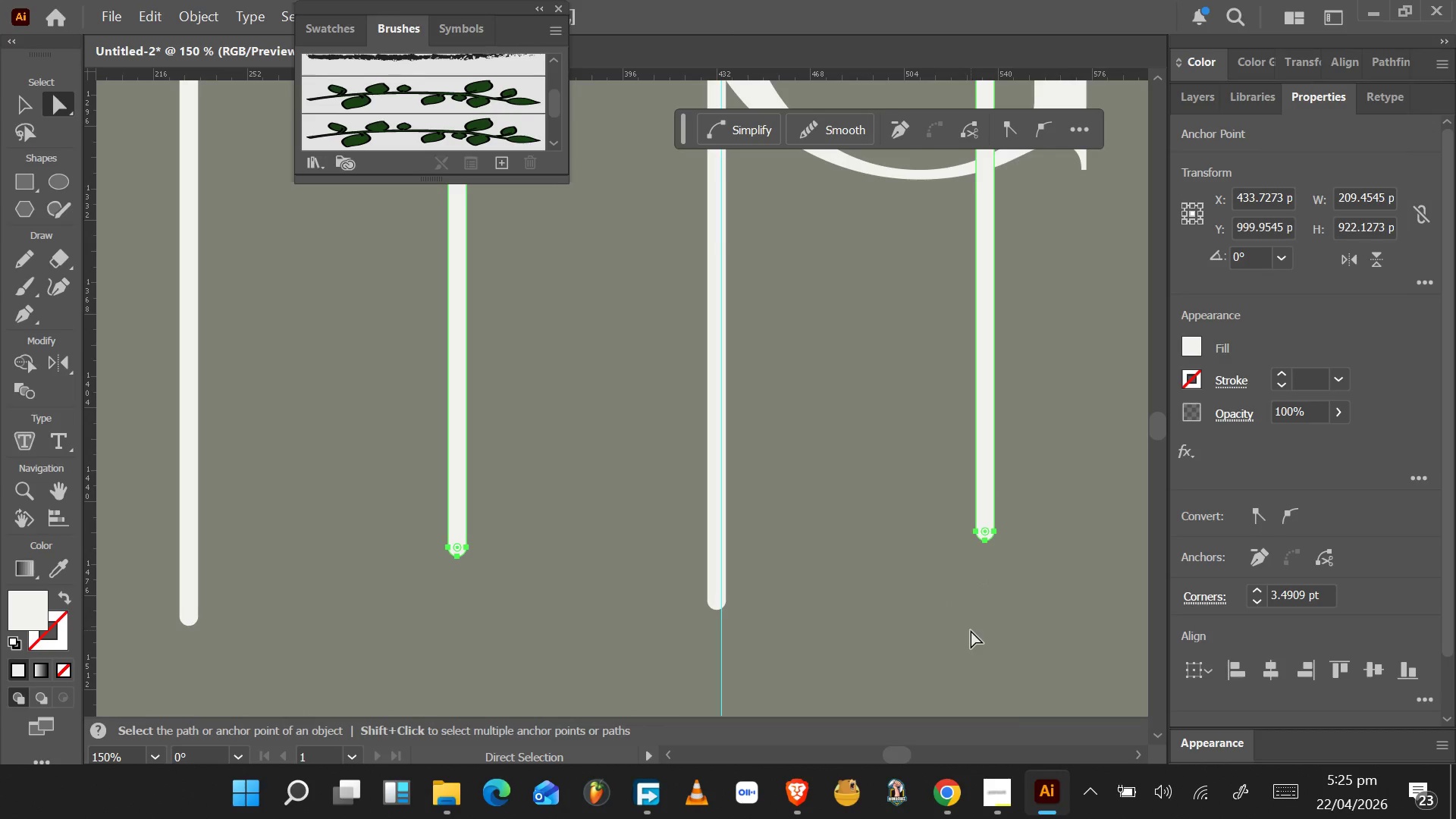 
key(ArrowUp)
 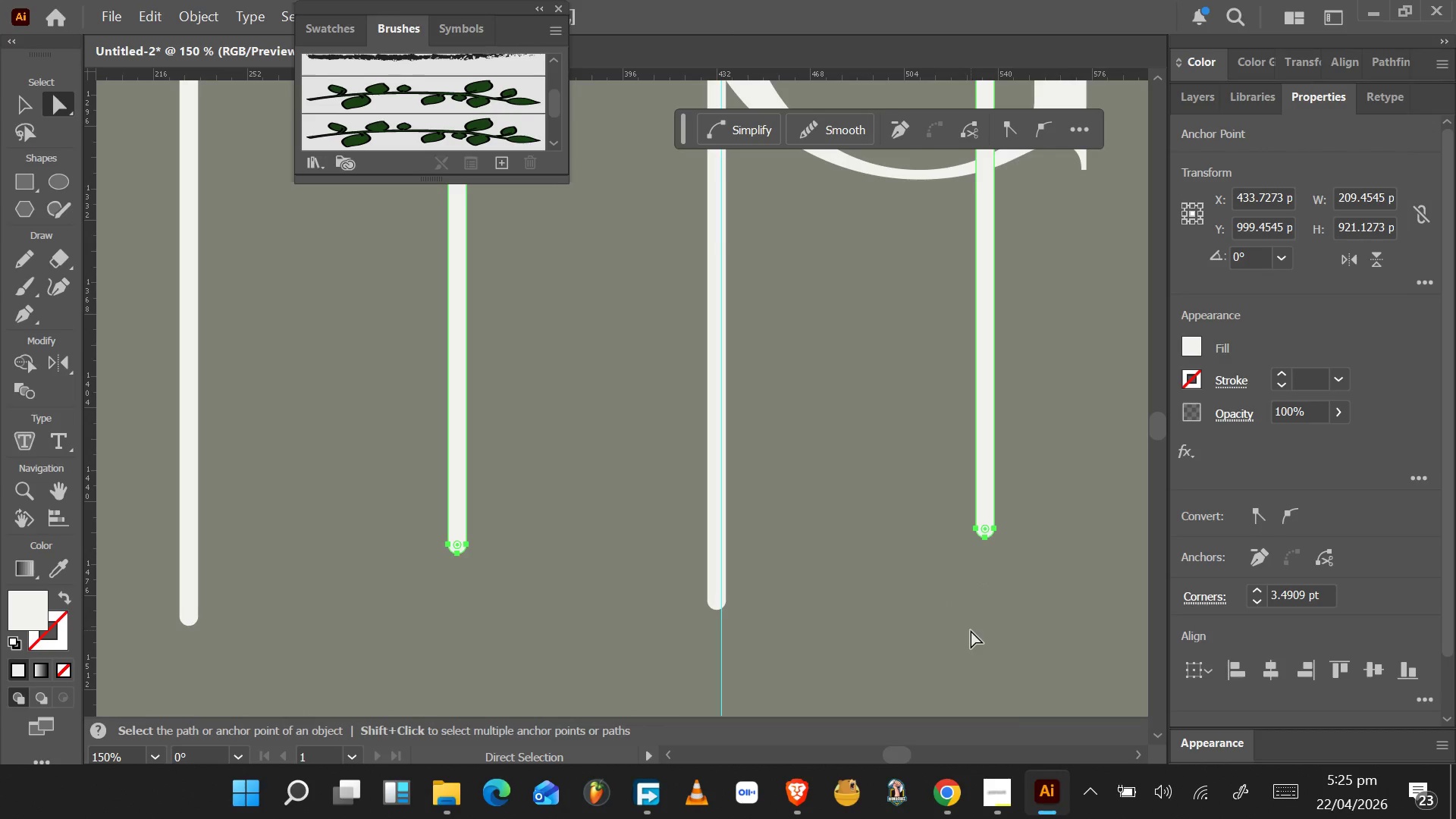 
key(Alt+Tab)
 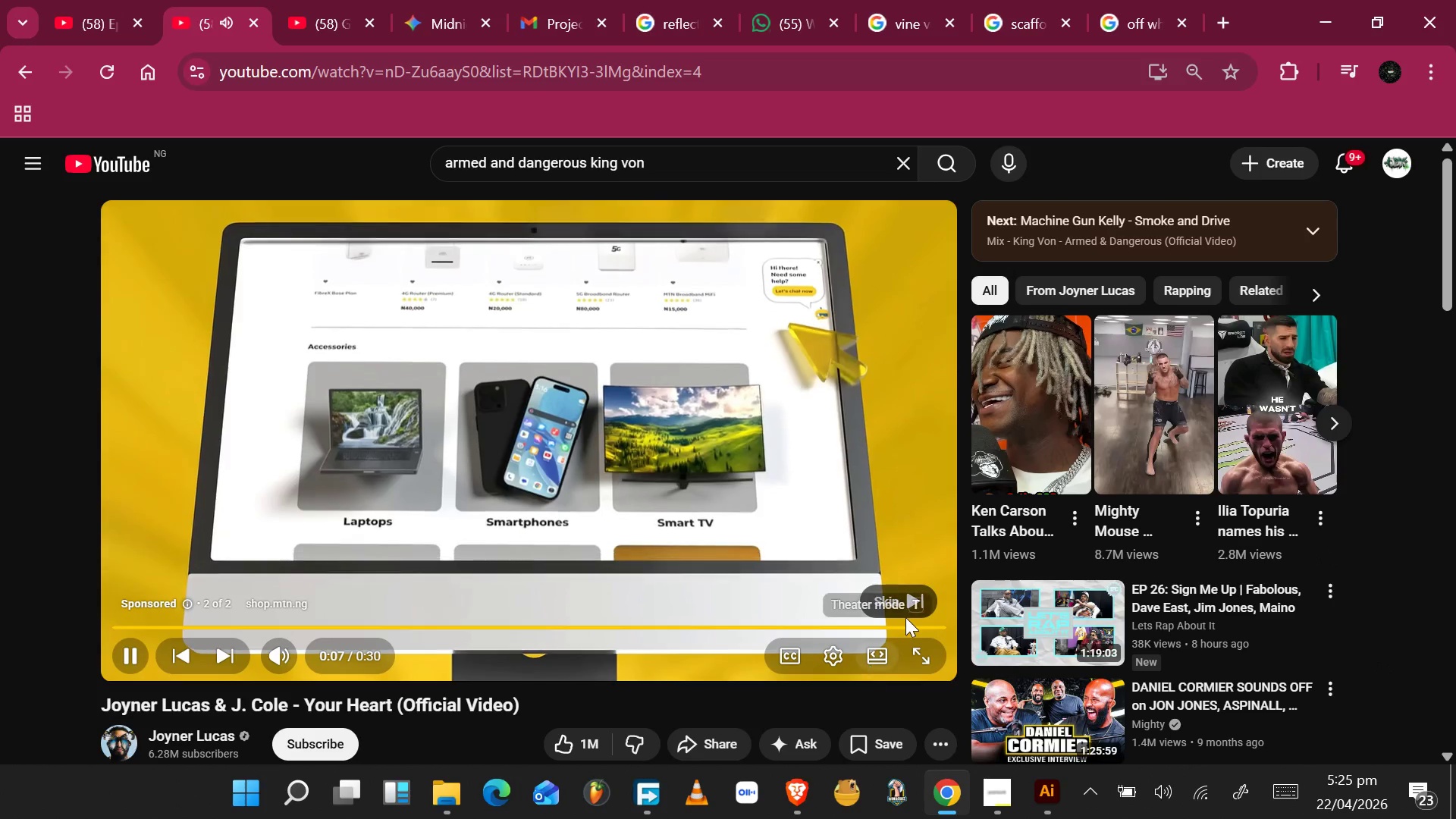 
left_click([917, 593])
 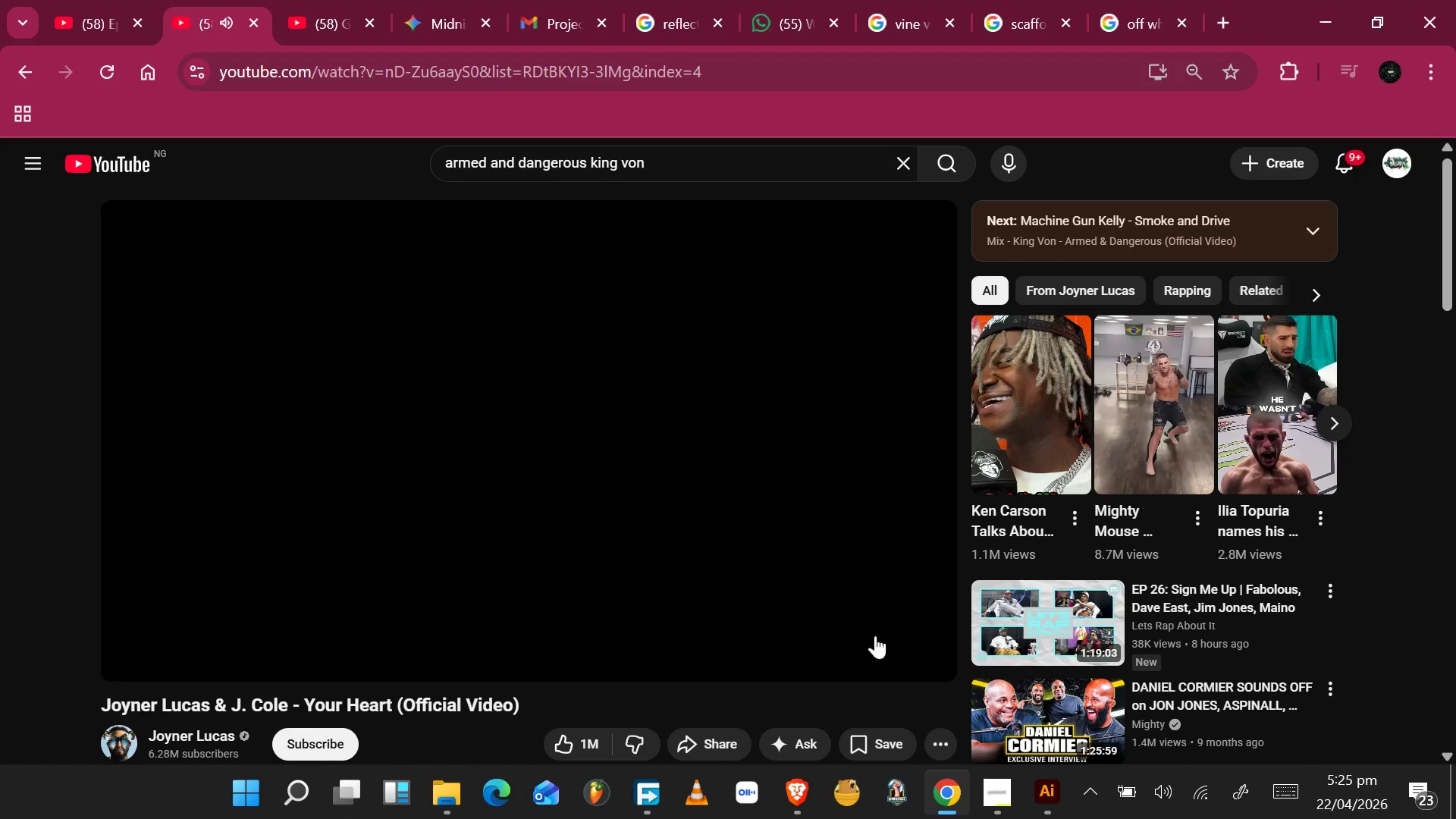 
hold_key(key=AltLeft, duration=0.31)